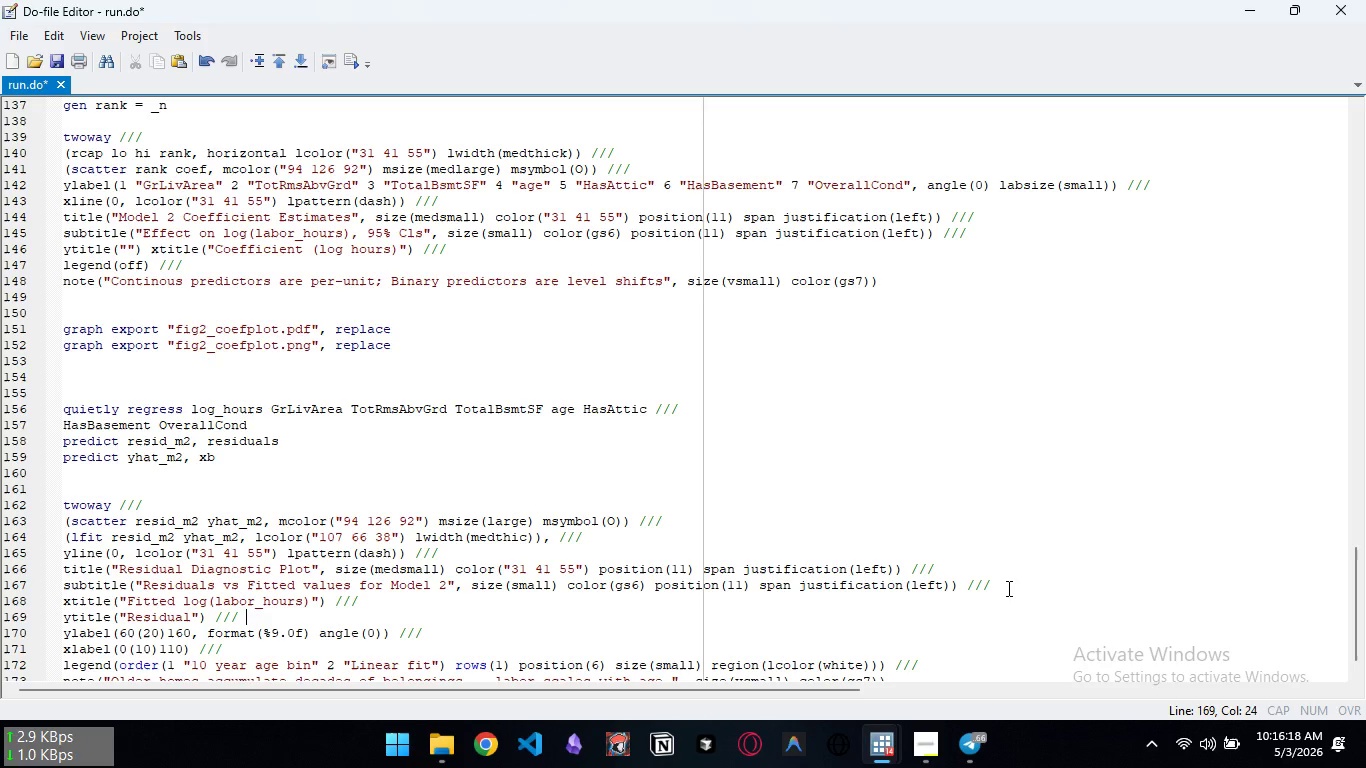 
scroll: coordinate [302, 382], scroll_direction: down, amount: 1.0
 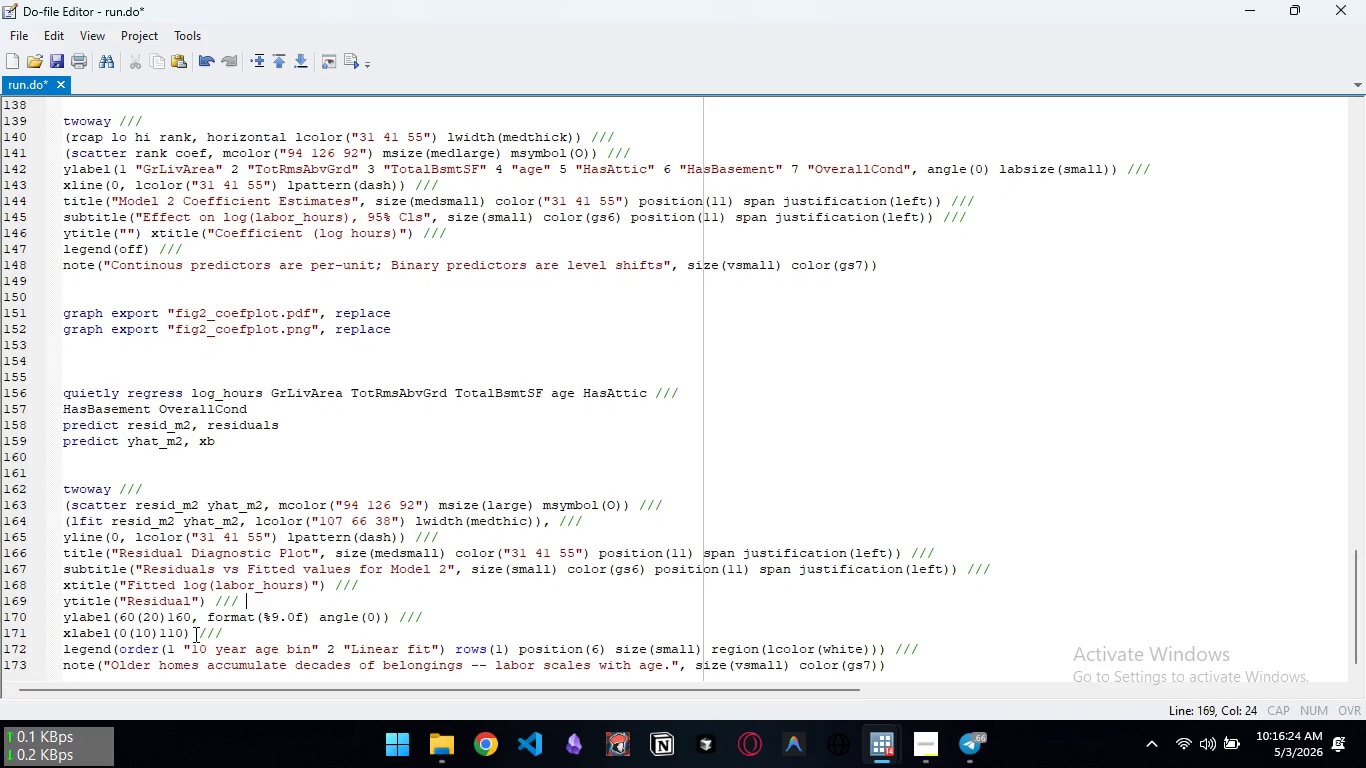 
left_click_drag(start_coordinate=[232, 627], to_coordinate=[62, 624])
 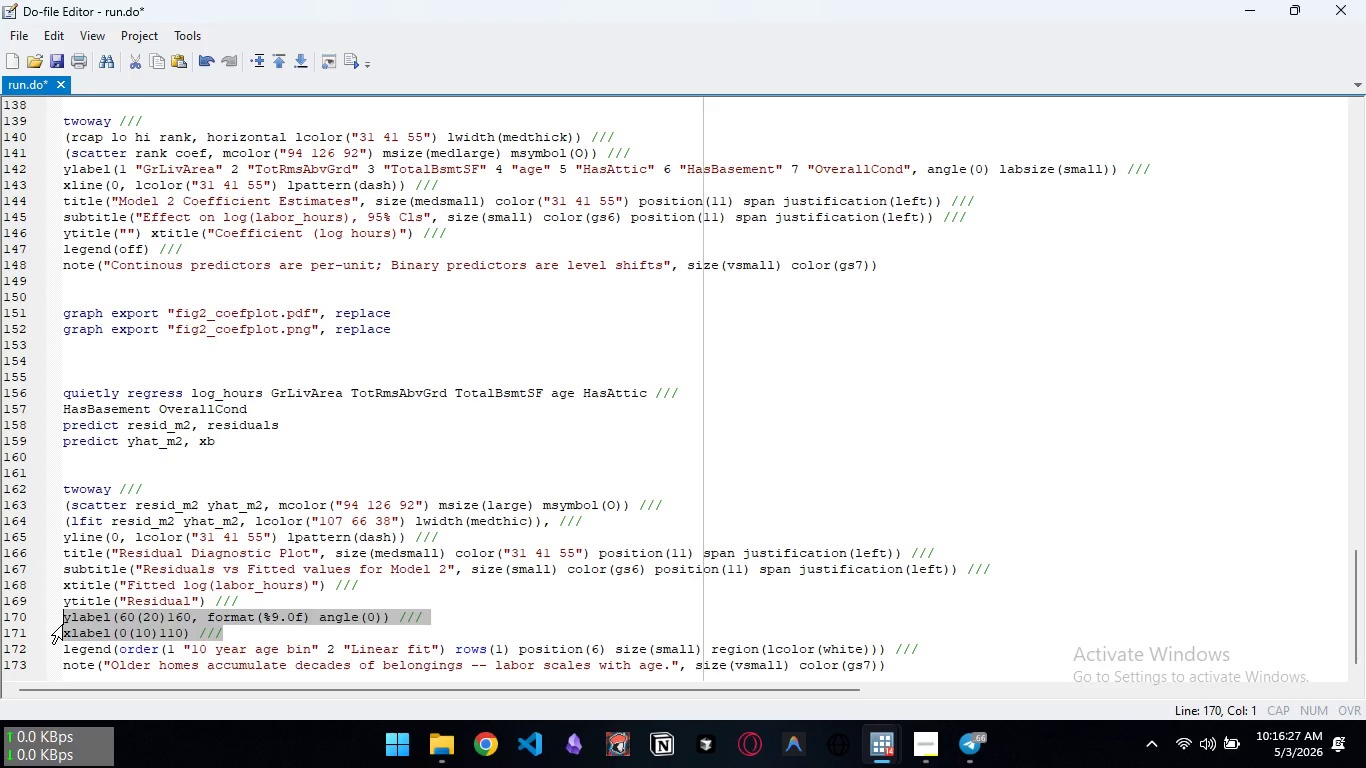 
key(Backspace)
 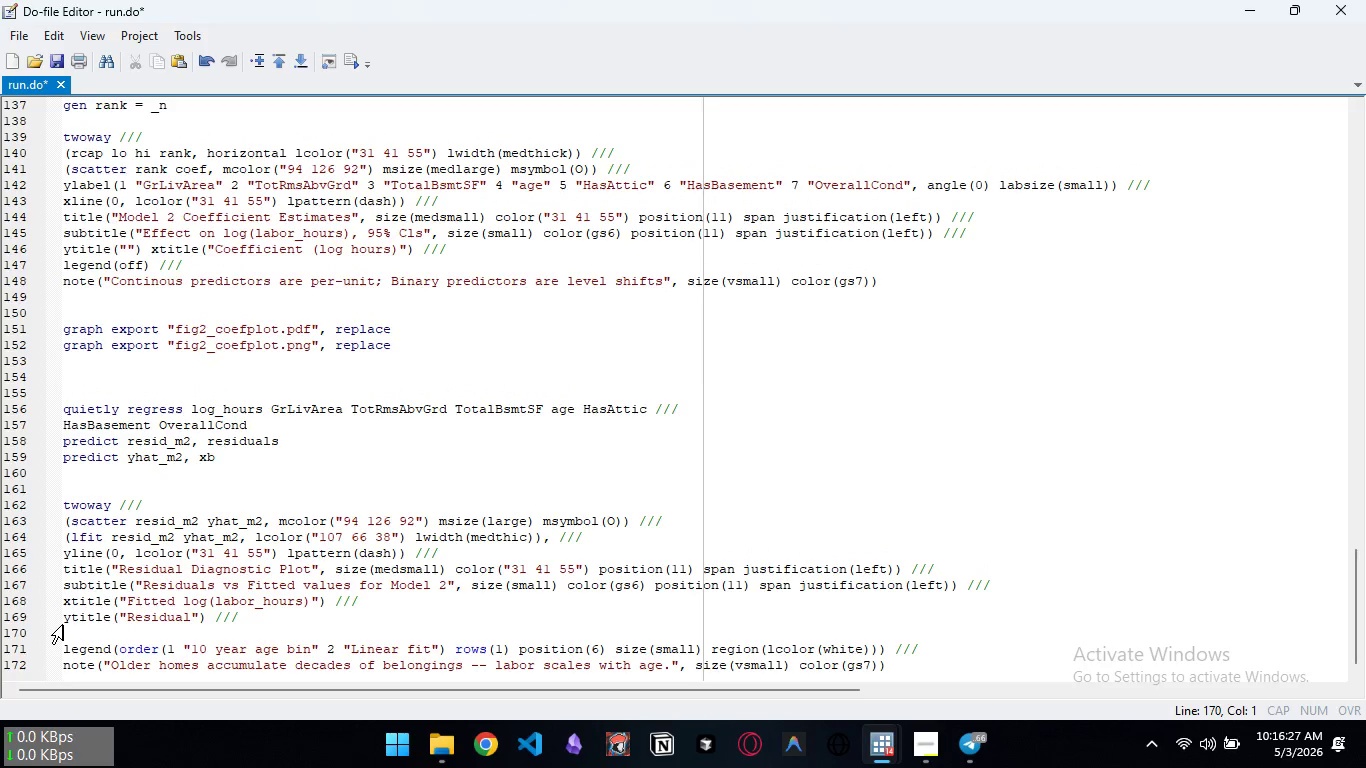 
key(Backspace)
 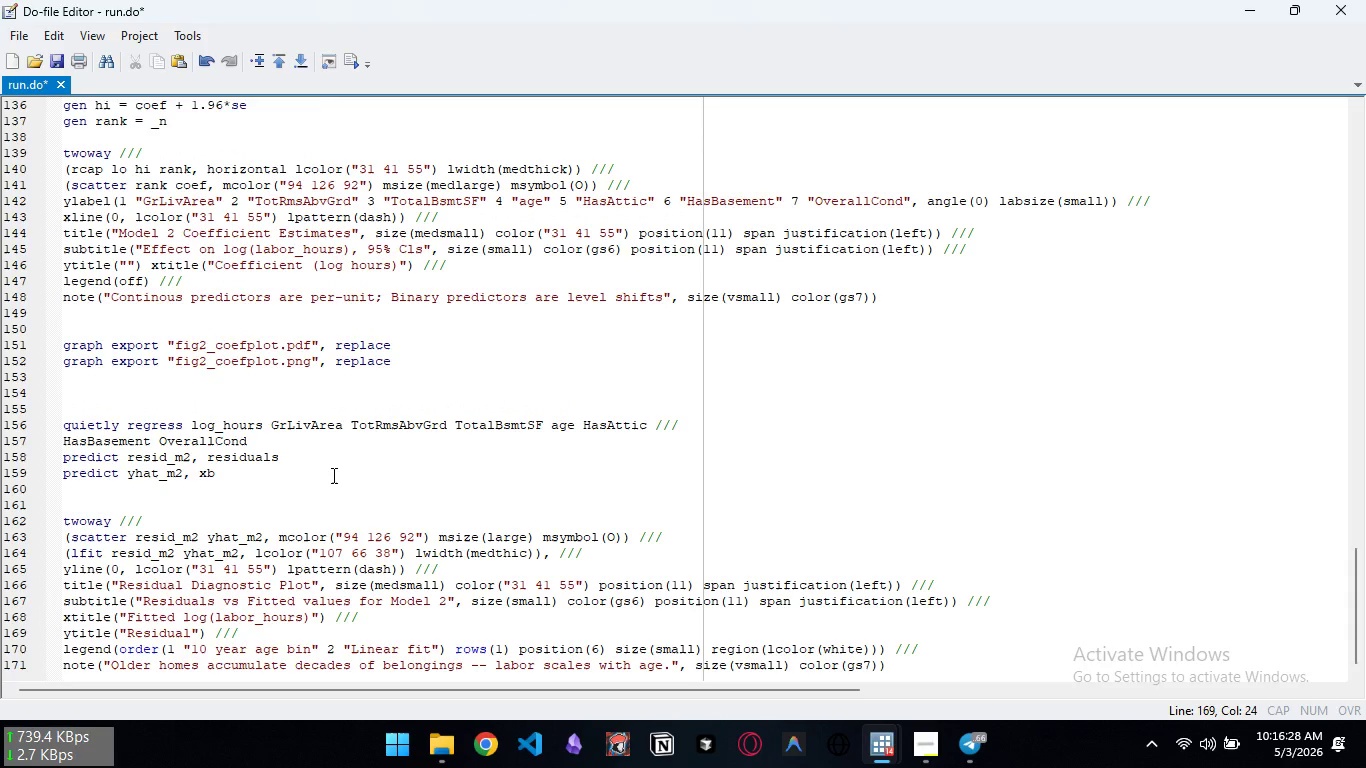 
scroll: coordinate [332, 475], scroll_direction: down, amount: 4.0
 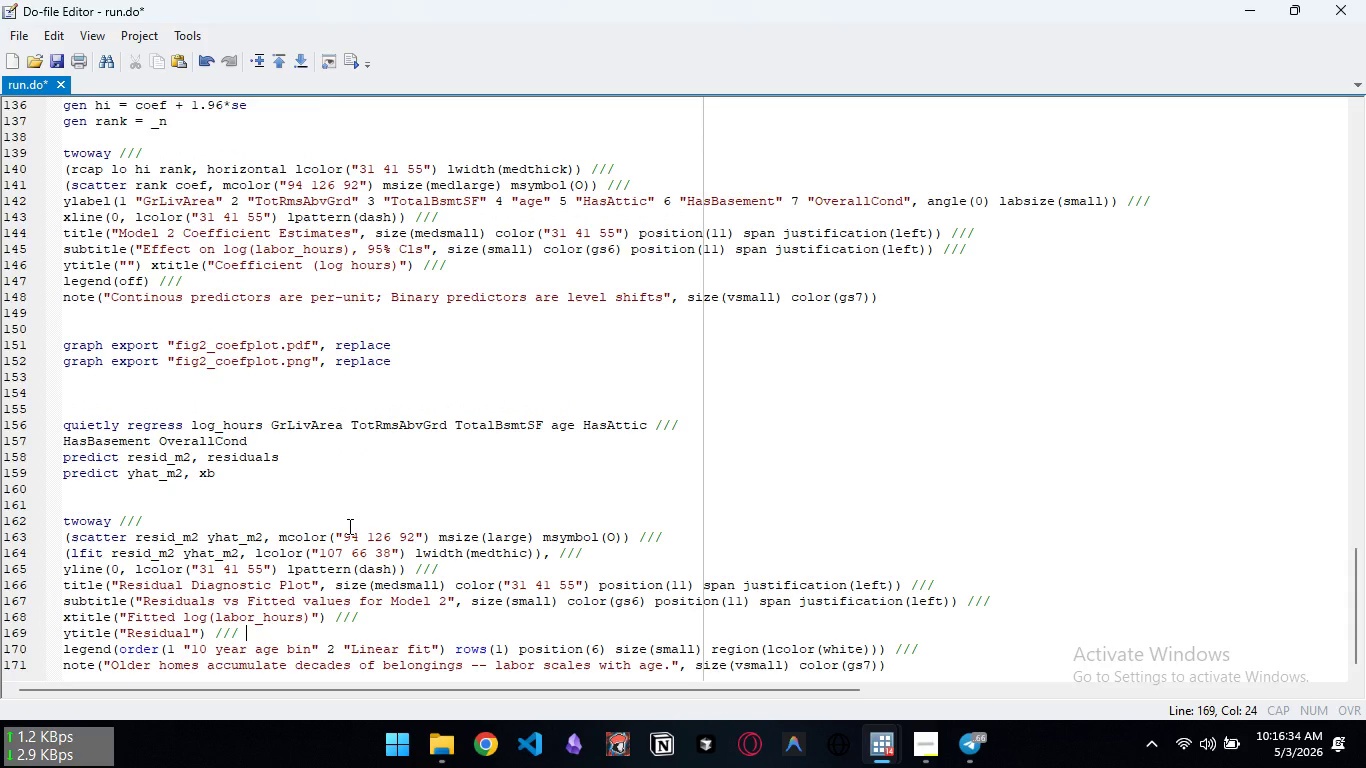 
wait(6.28)
 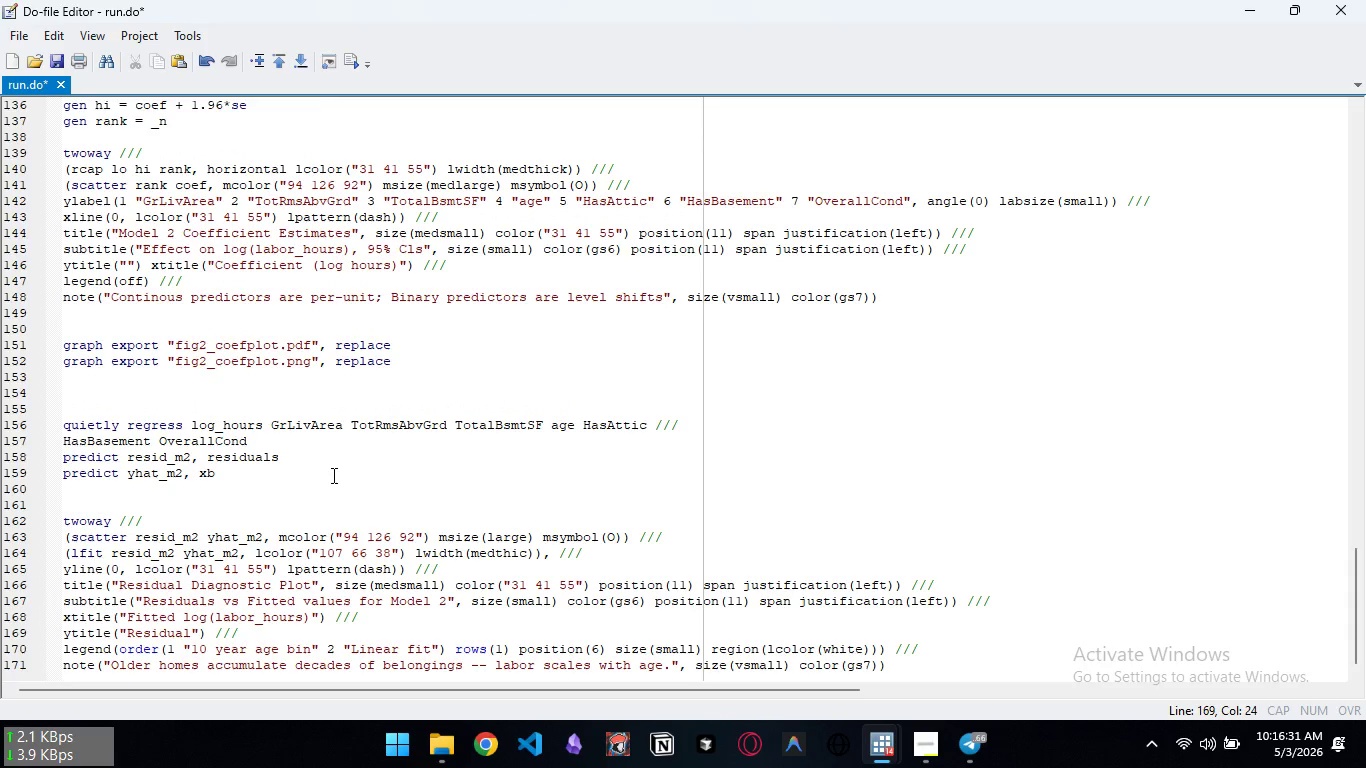 
left_click_drag(start_coordinate=[313, 653], to_coordinate=[190, 651])
 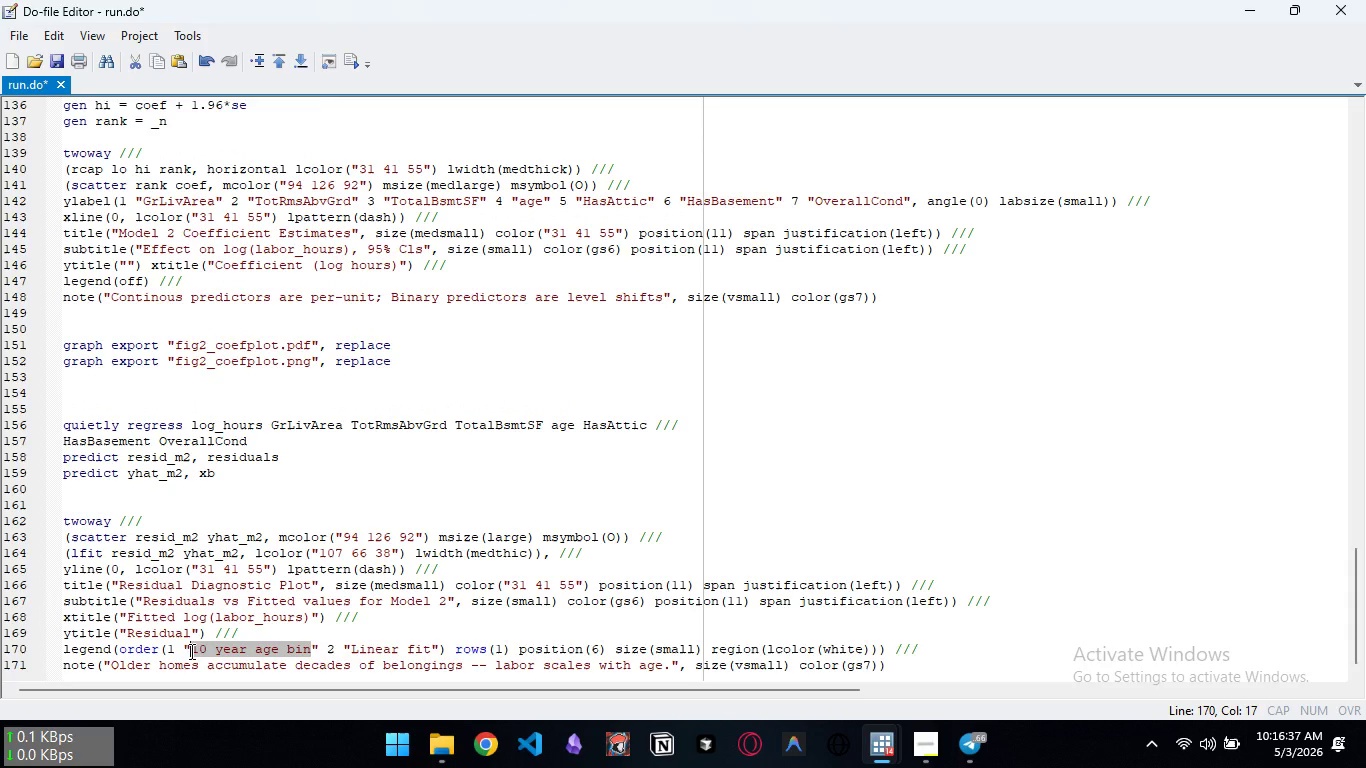 
type(Property )
key(Backspace)
 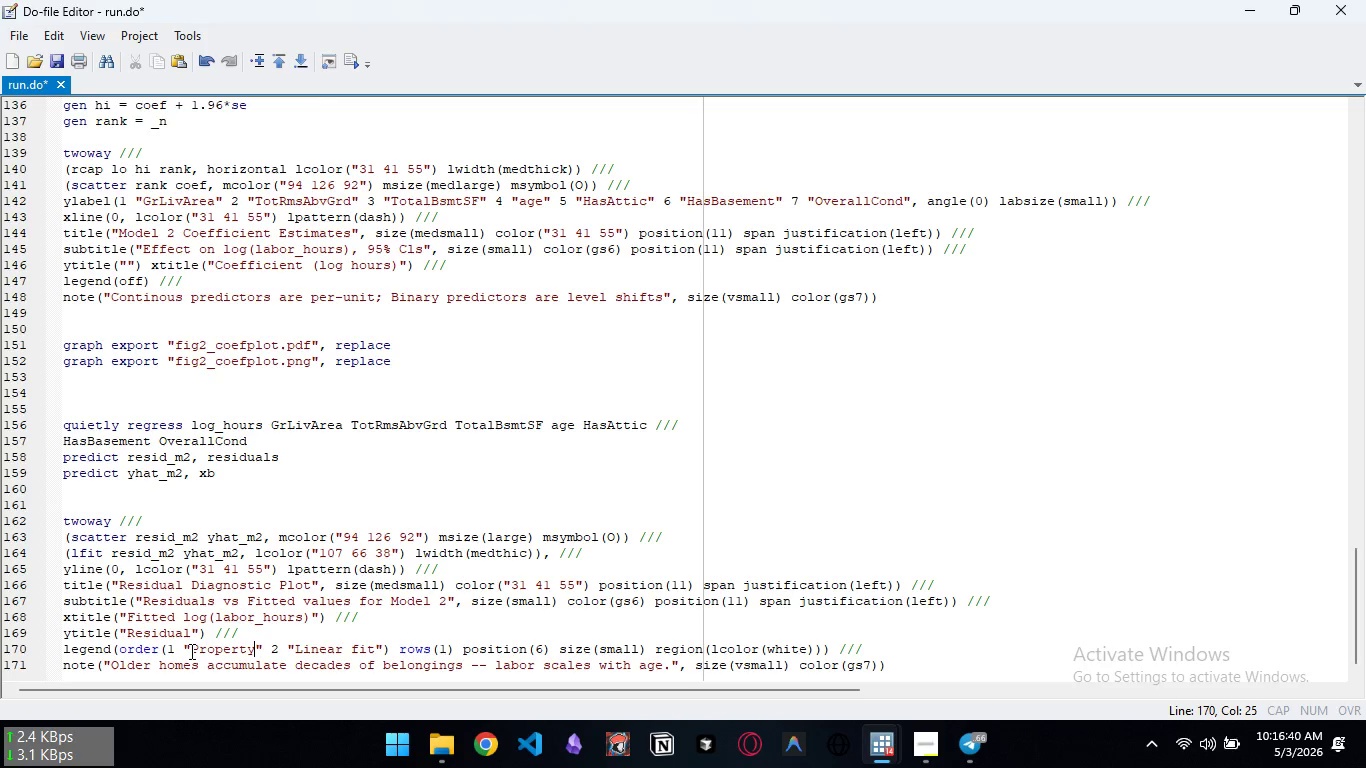 
key(Control+ArrowRight)
 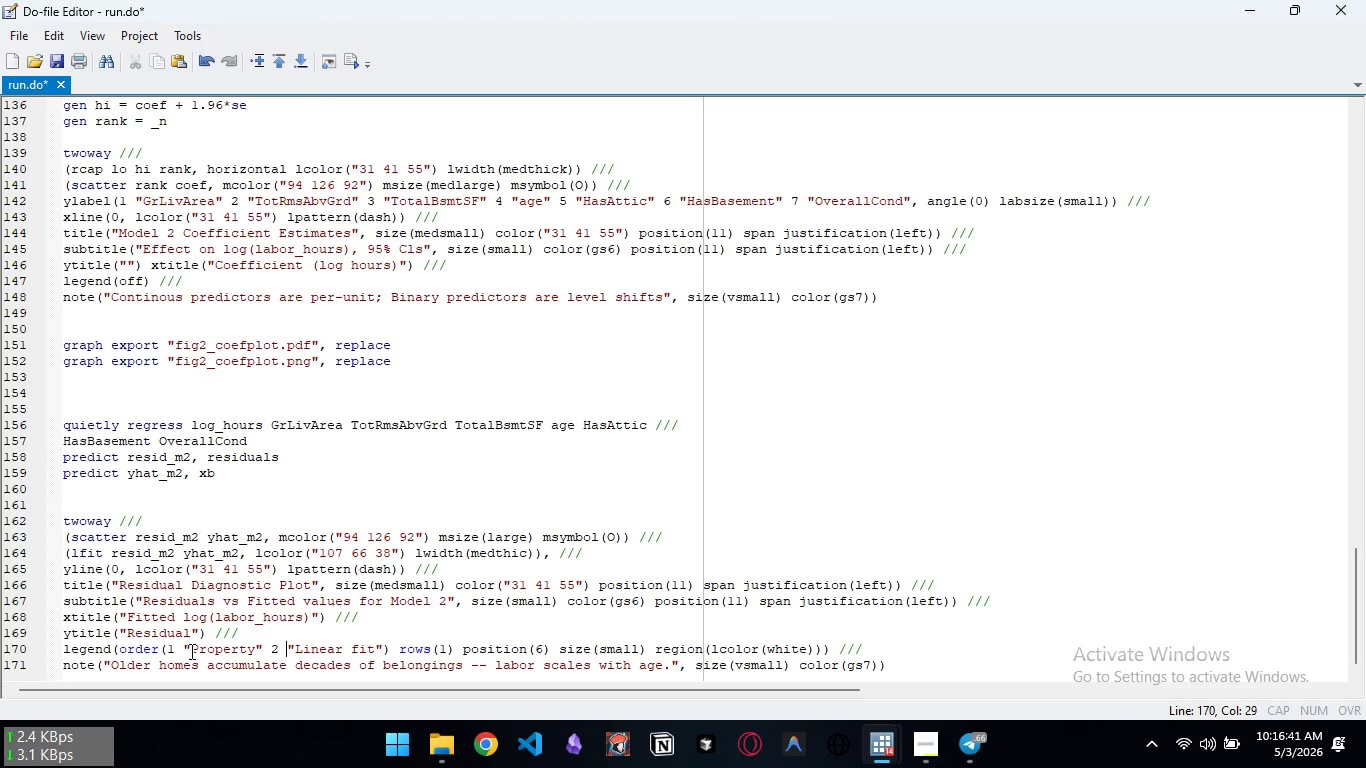 
key(Control+ArrowRight)
 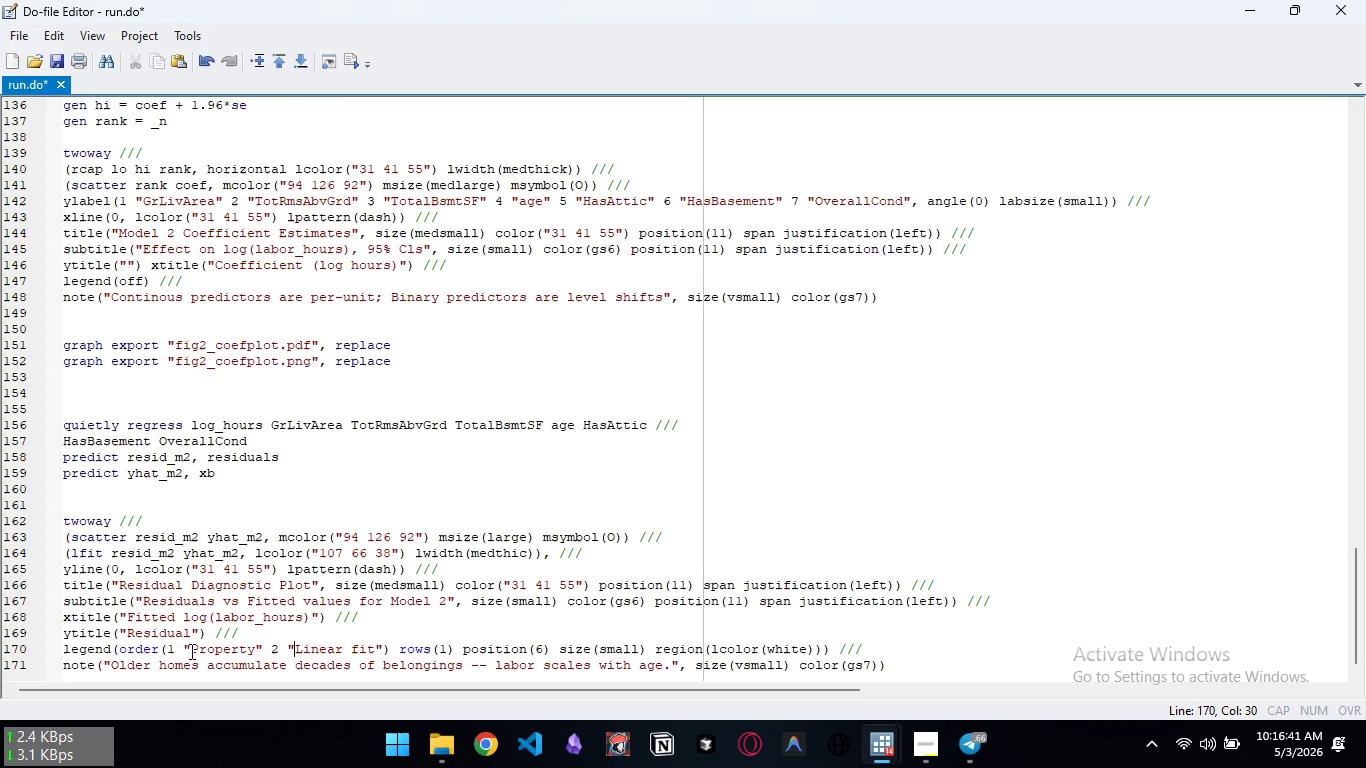 
key(Control+ArrowRight)
 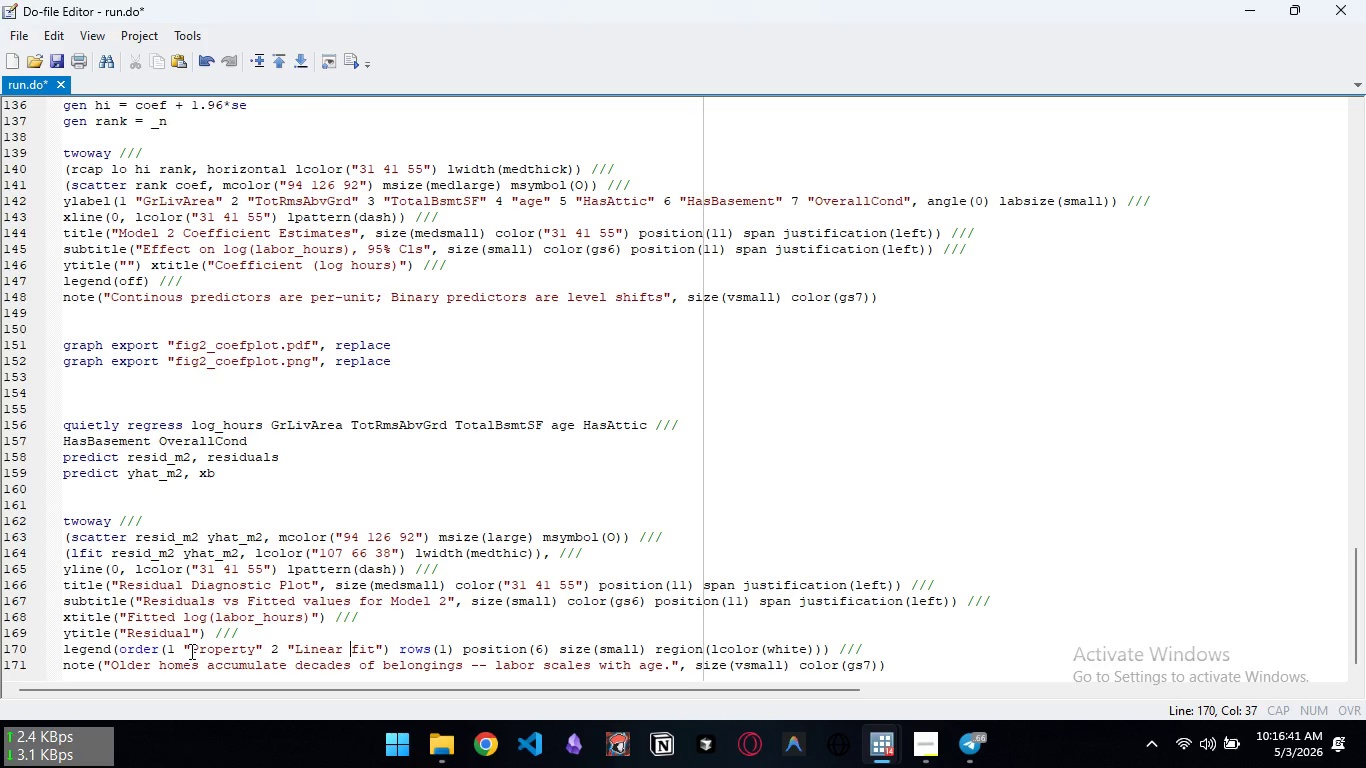 
key(Control+ArrowRight)
 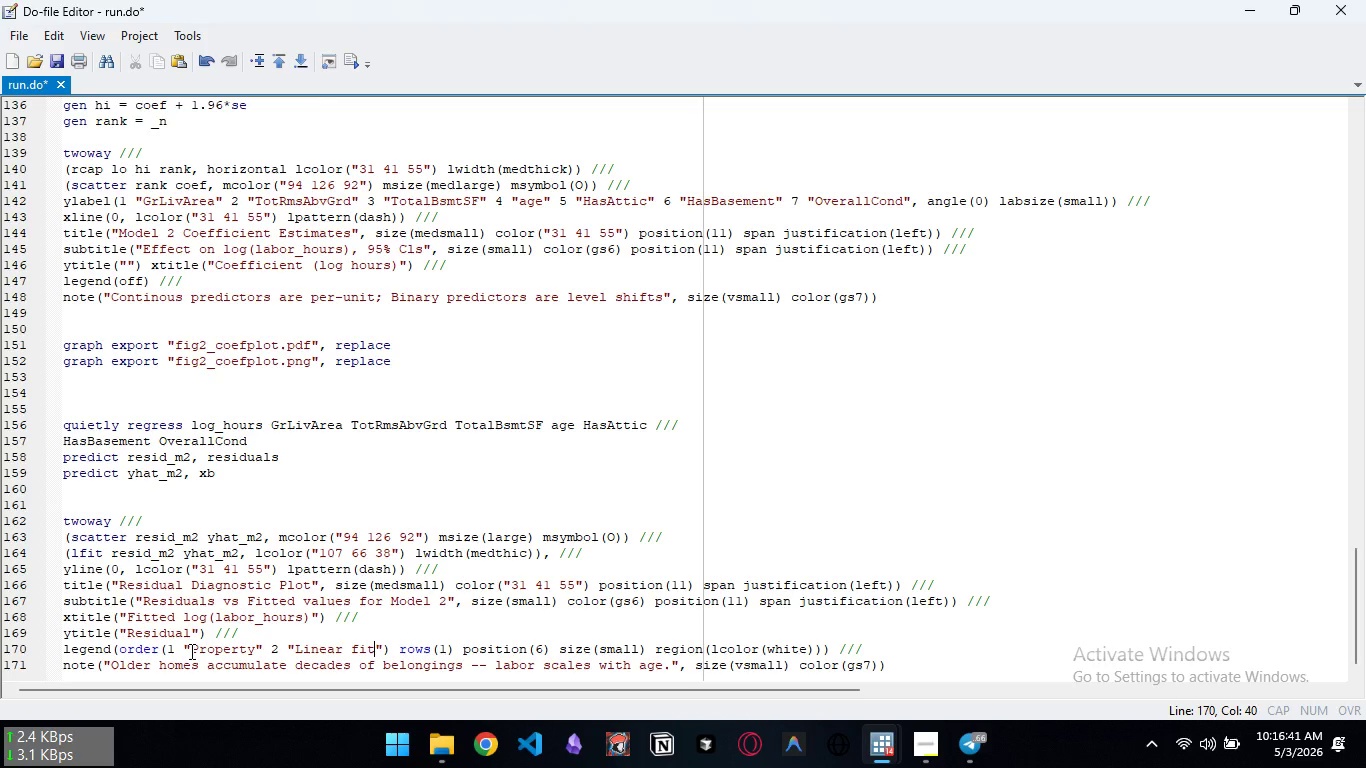 
key(Control+ArrowRight)
 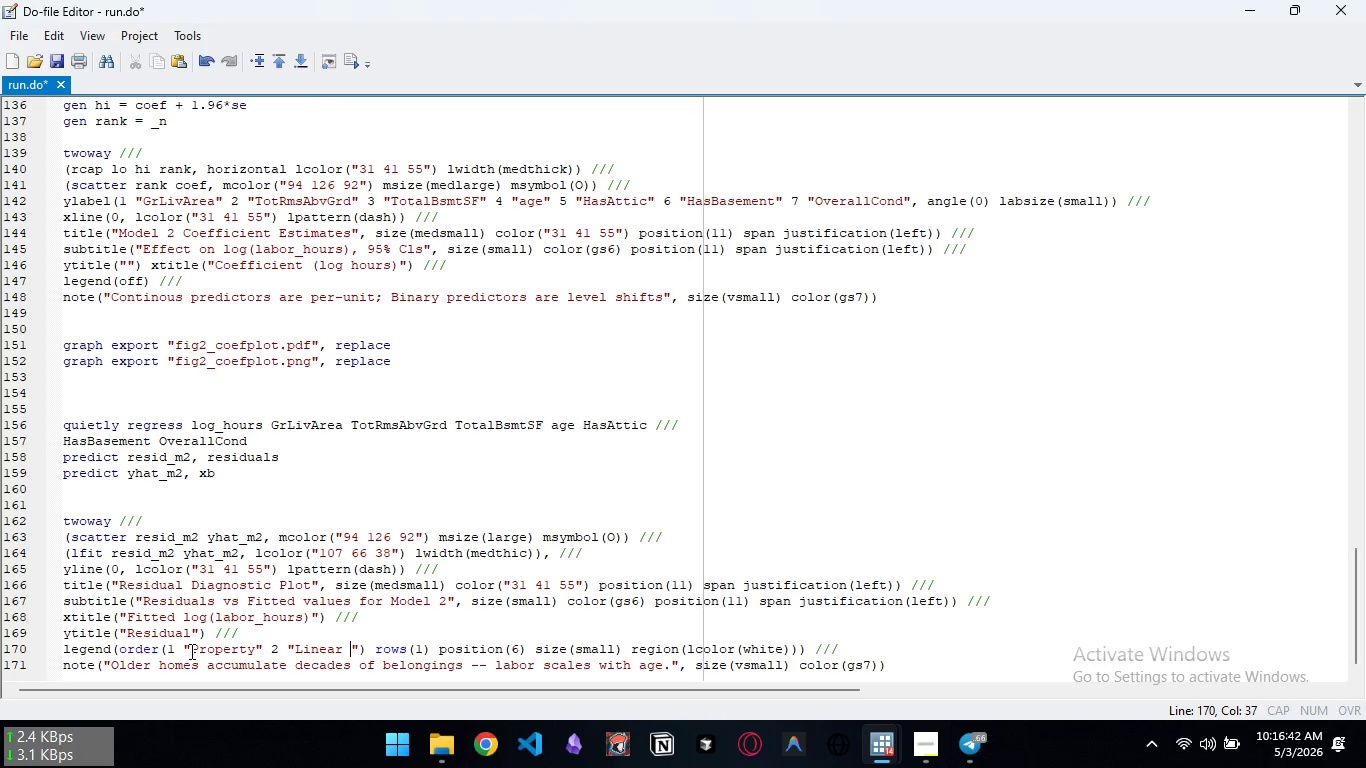 
key(Control+Backspace)
 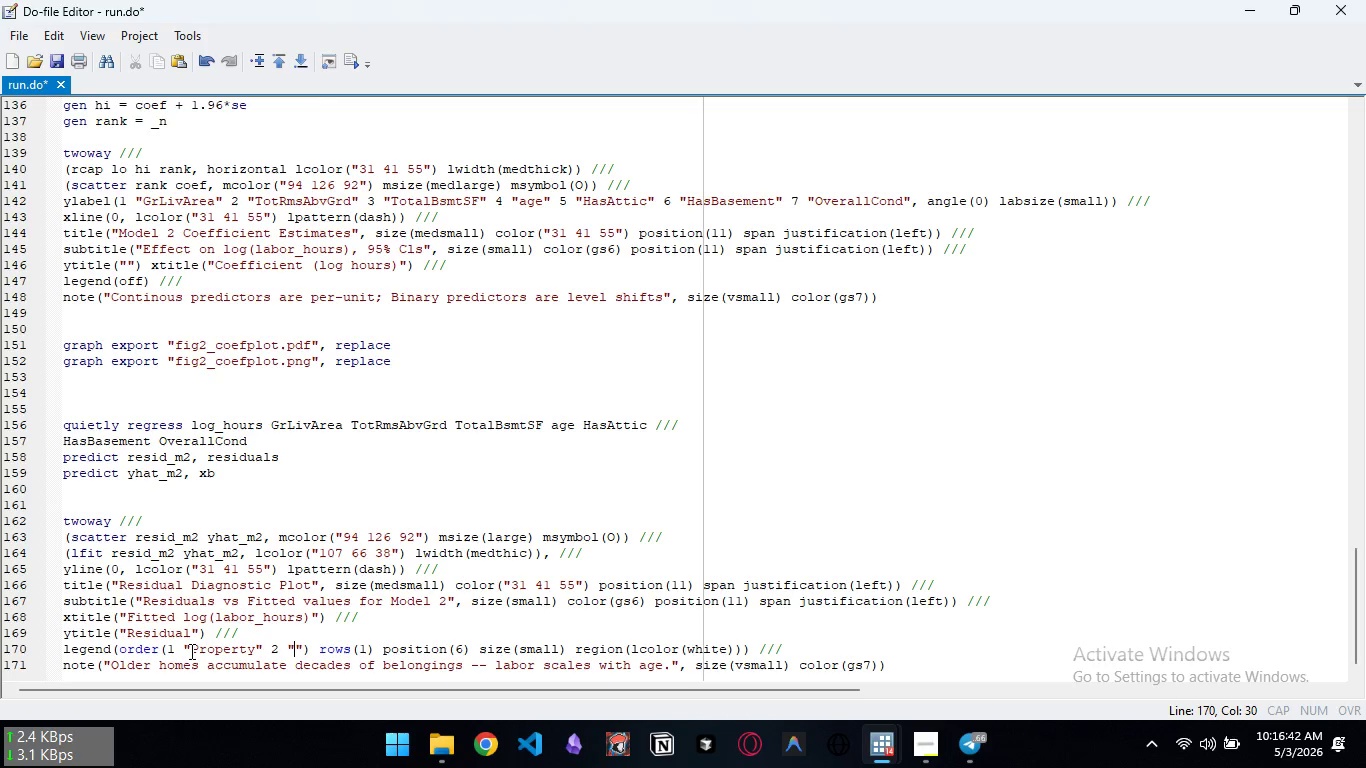 
key(Control+Backspace)
 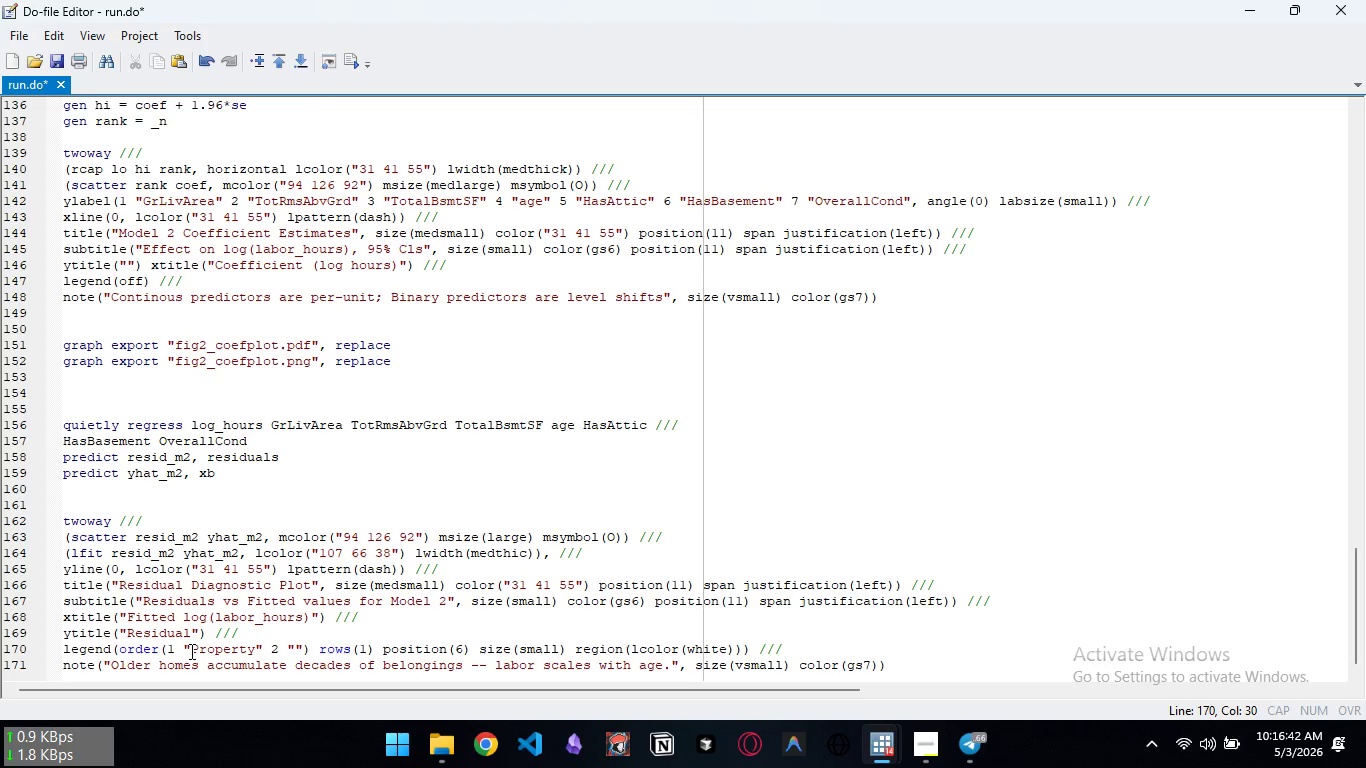 
type(Smoother)
 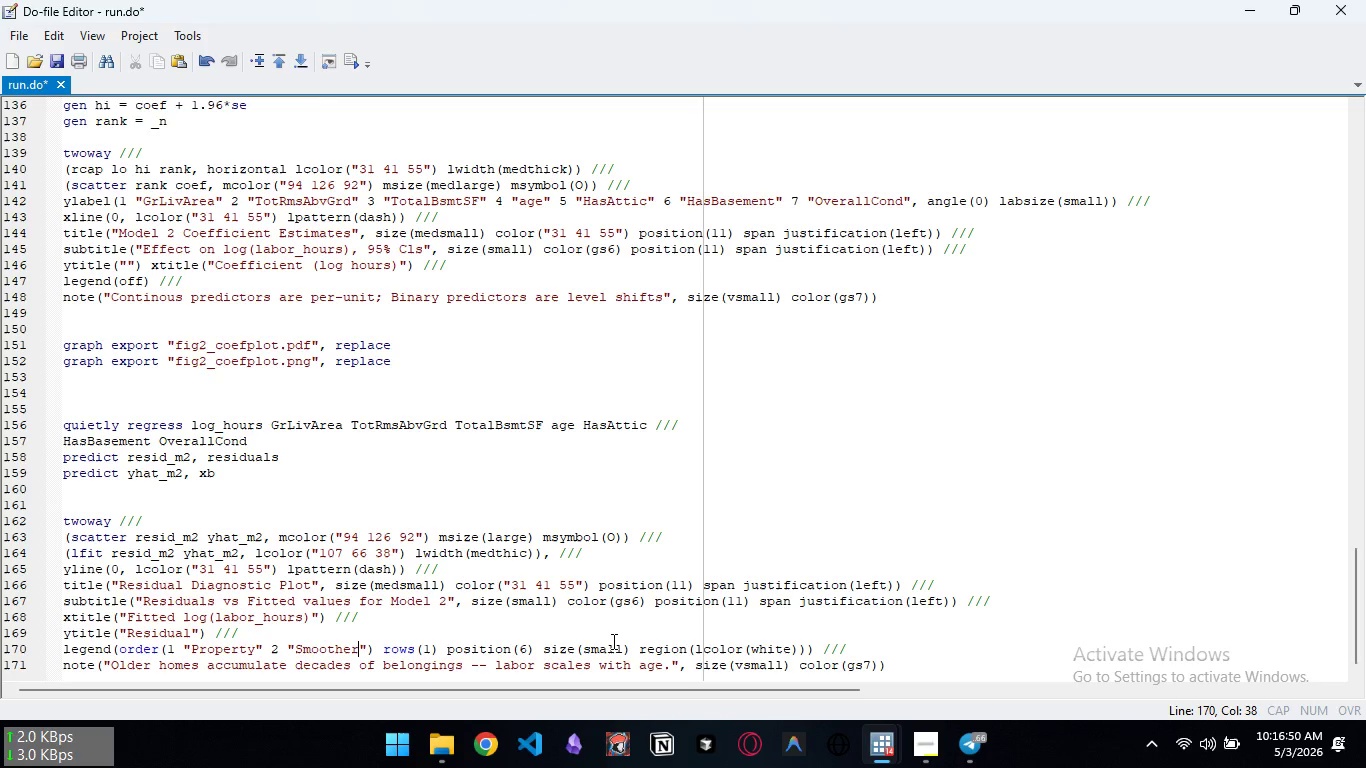 
wait(10.47)
 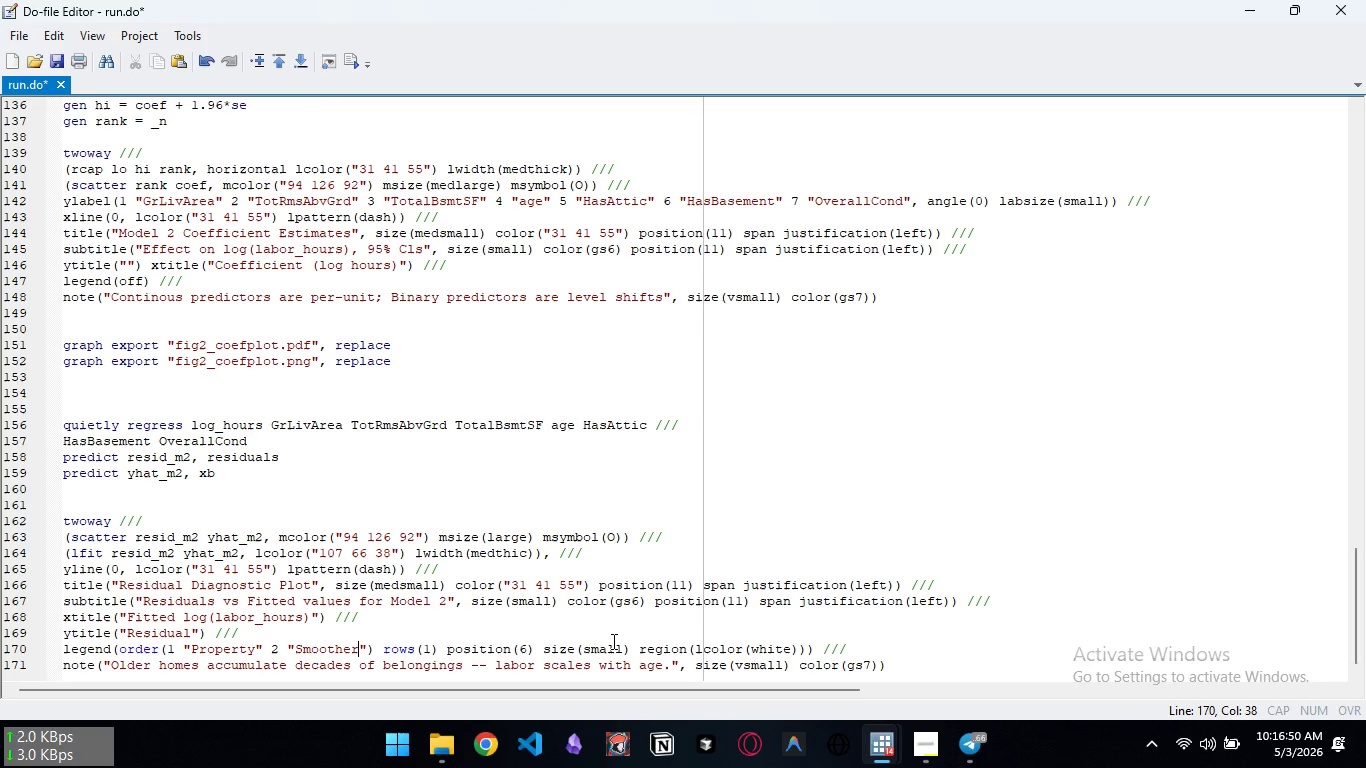 
scroll: coordinate [612, 640], scroll_direction: down, amount: 1.0
 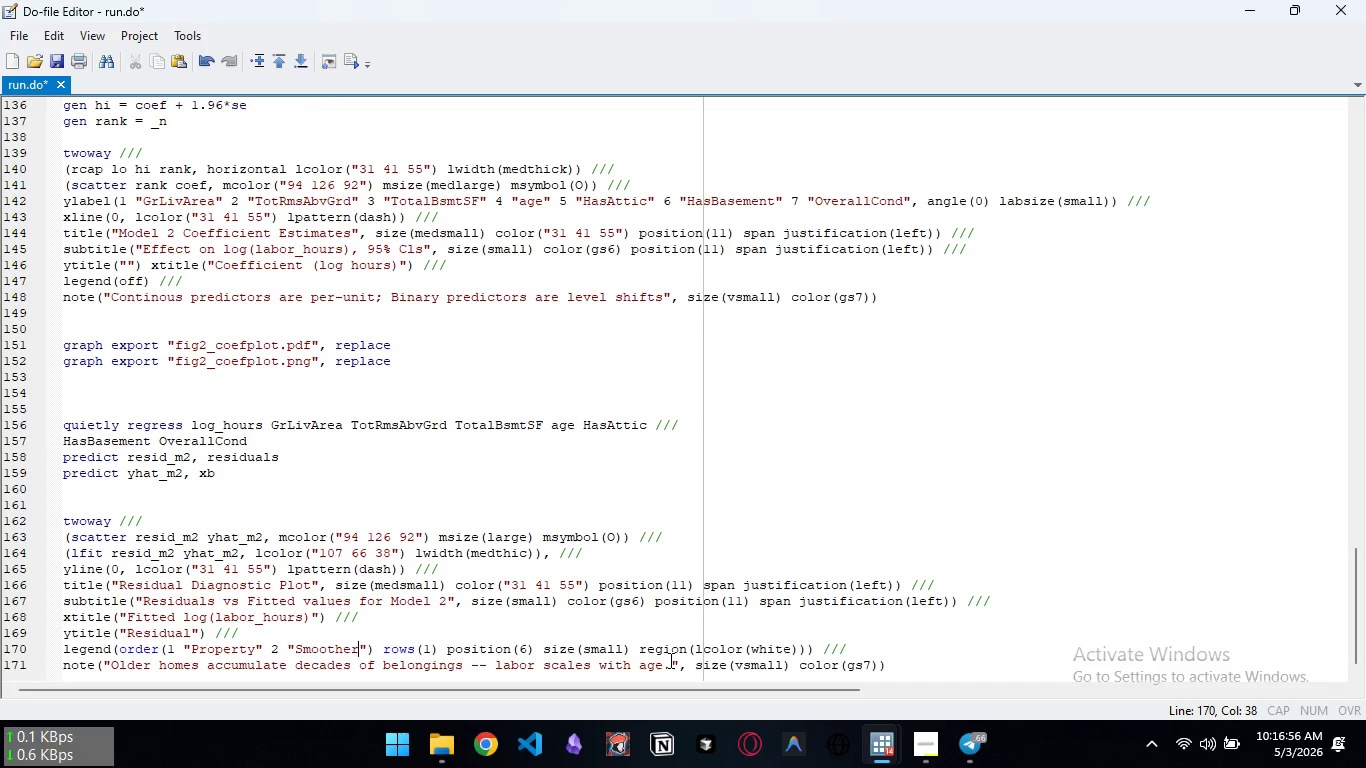 
left_click_drag(start_coordinate=[669, 661], to_coordinate=[109, 668])
 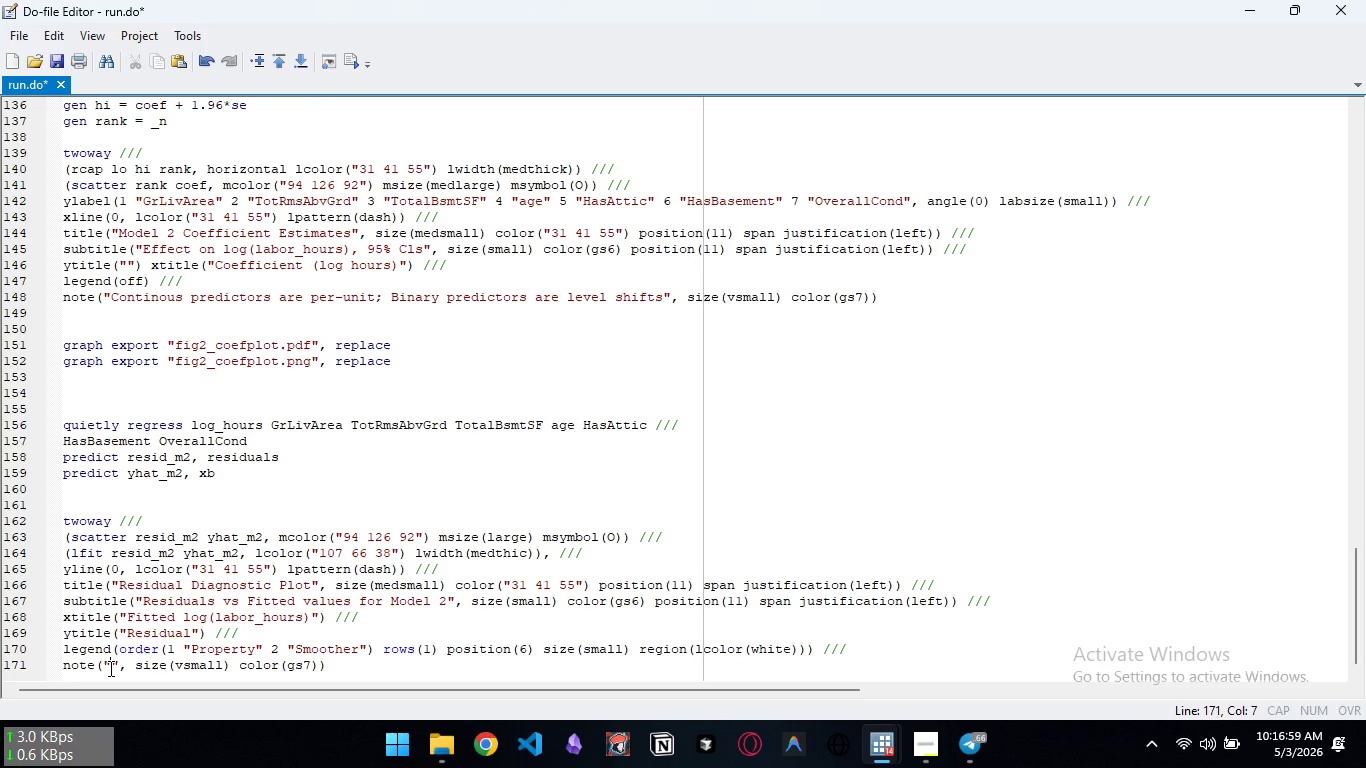 
key(Backspace)
 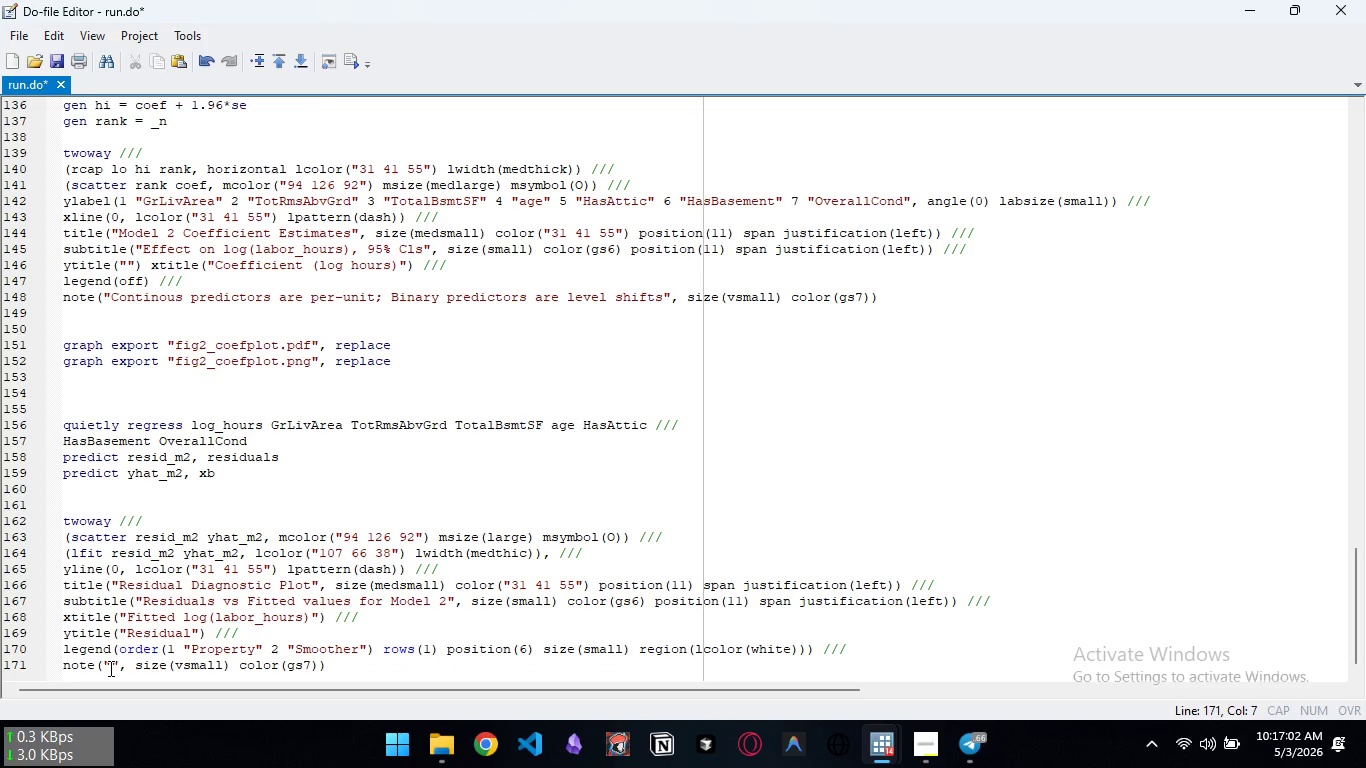 
type(Breush)
key(Backspace)
type(ch-Pagan )
 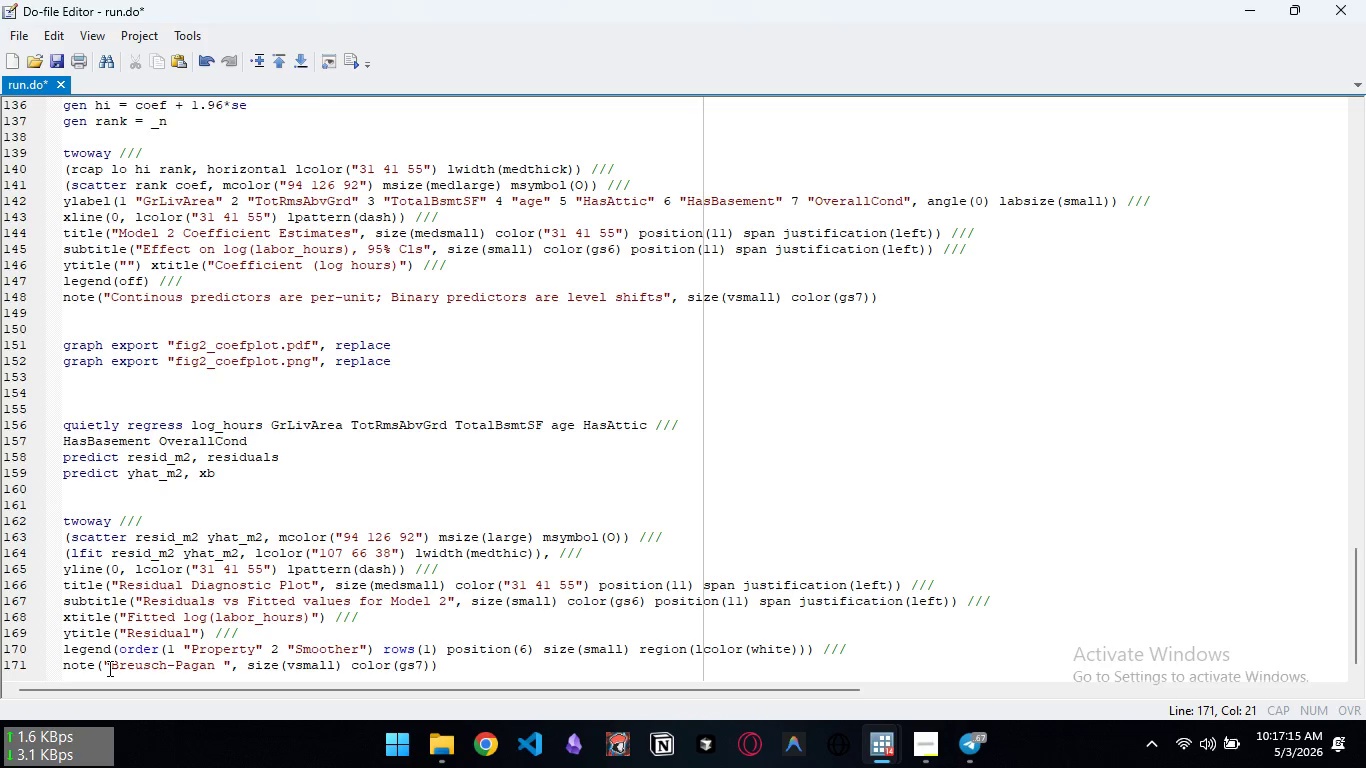 
type(chi2(1))
 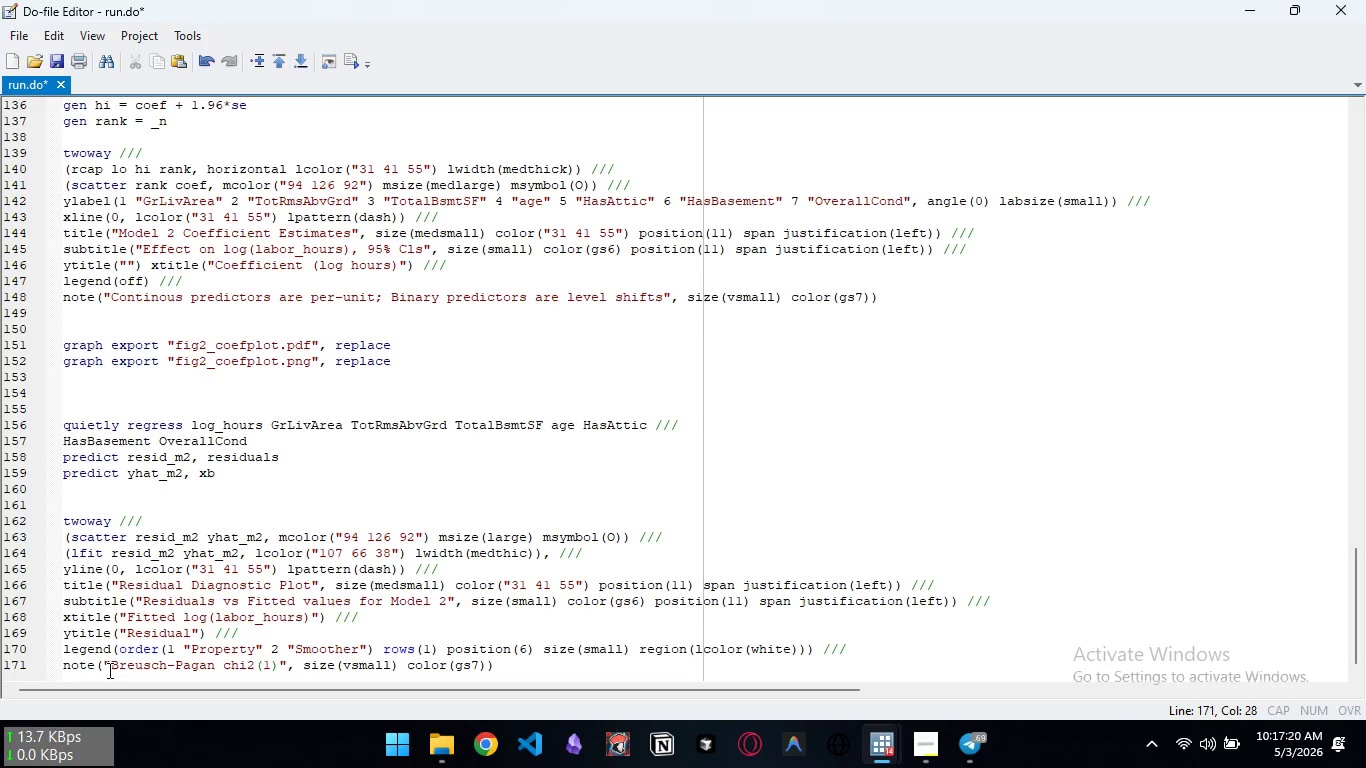 
type( = 0.65, p = 9)
key(Backspace)
type(0.42 - no evidence of heteroskedasticity)
 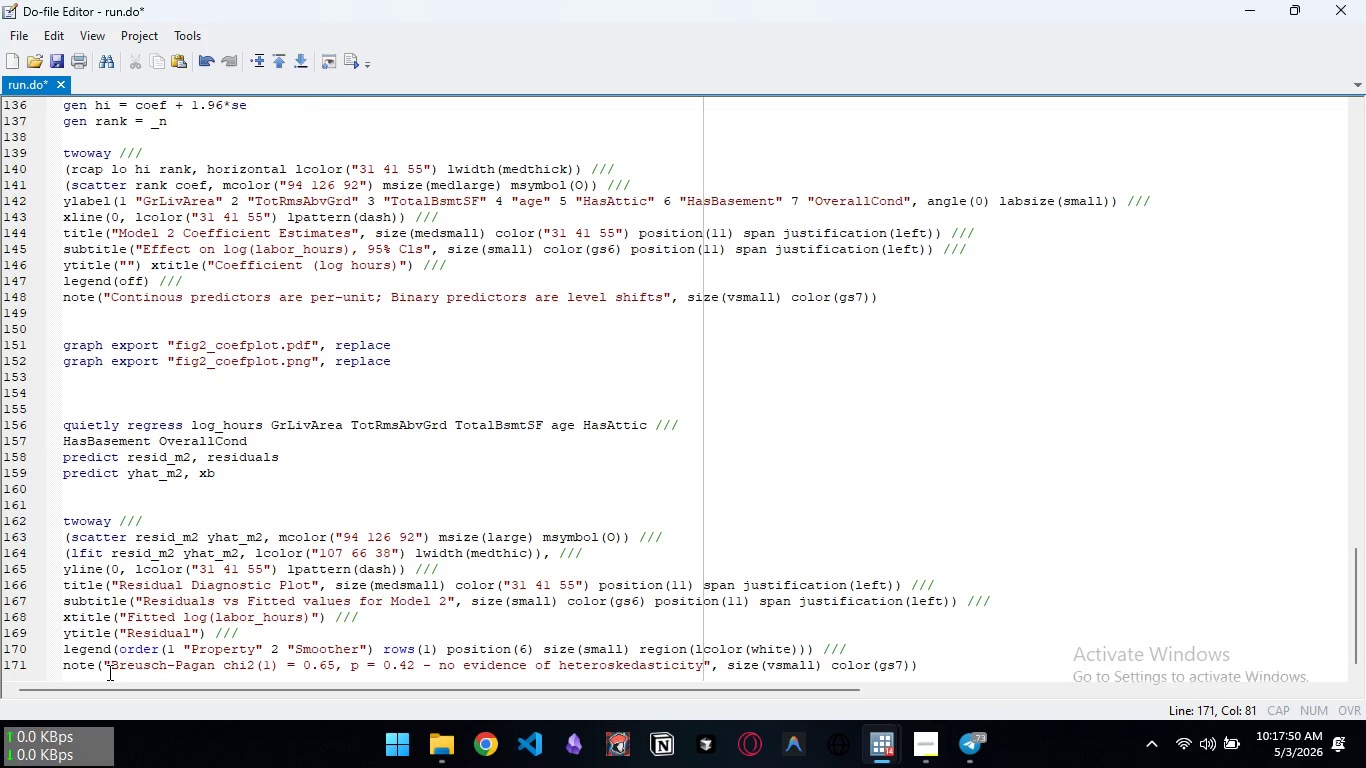 
hold_key(key=ControlLeft, duration=1.52)
 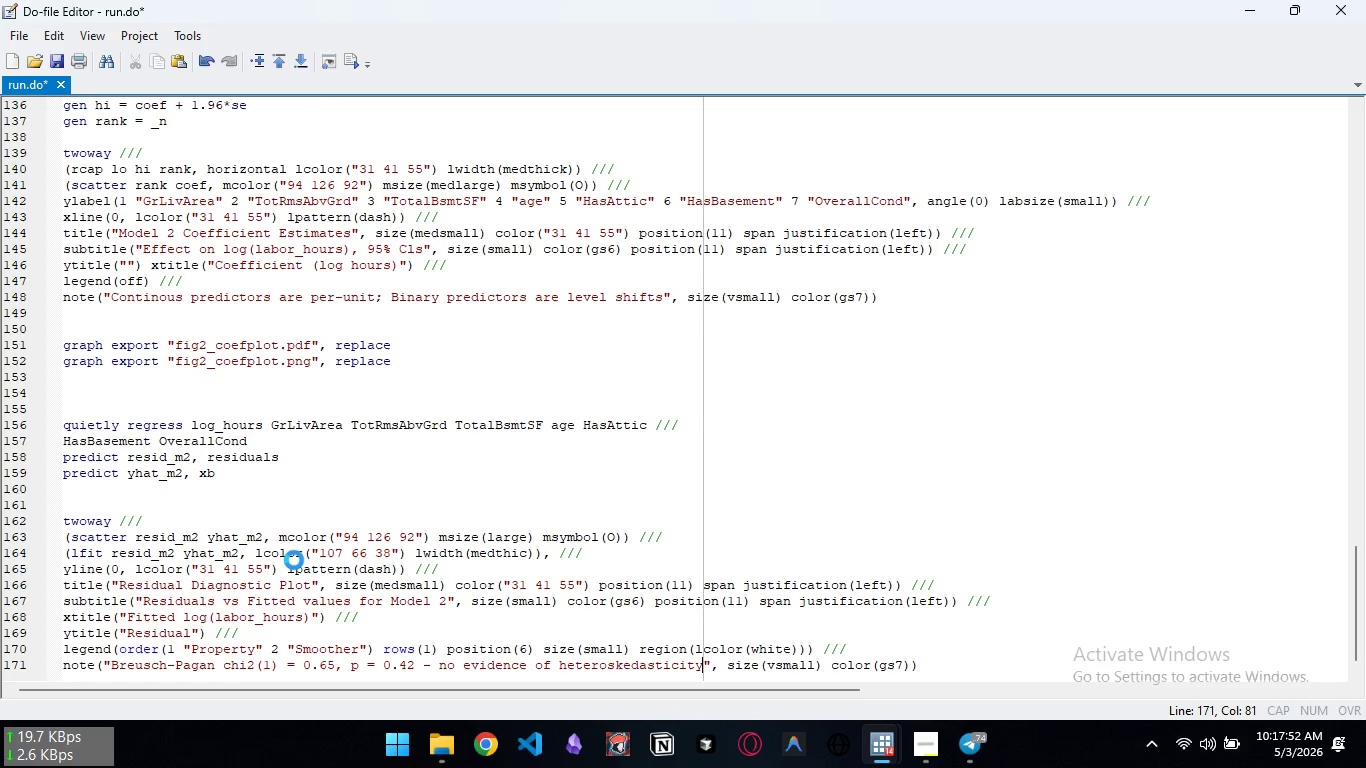 
key(Control+ControlLeft)
 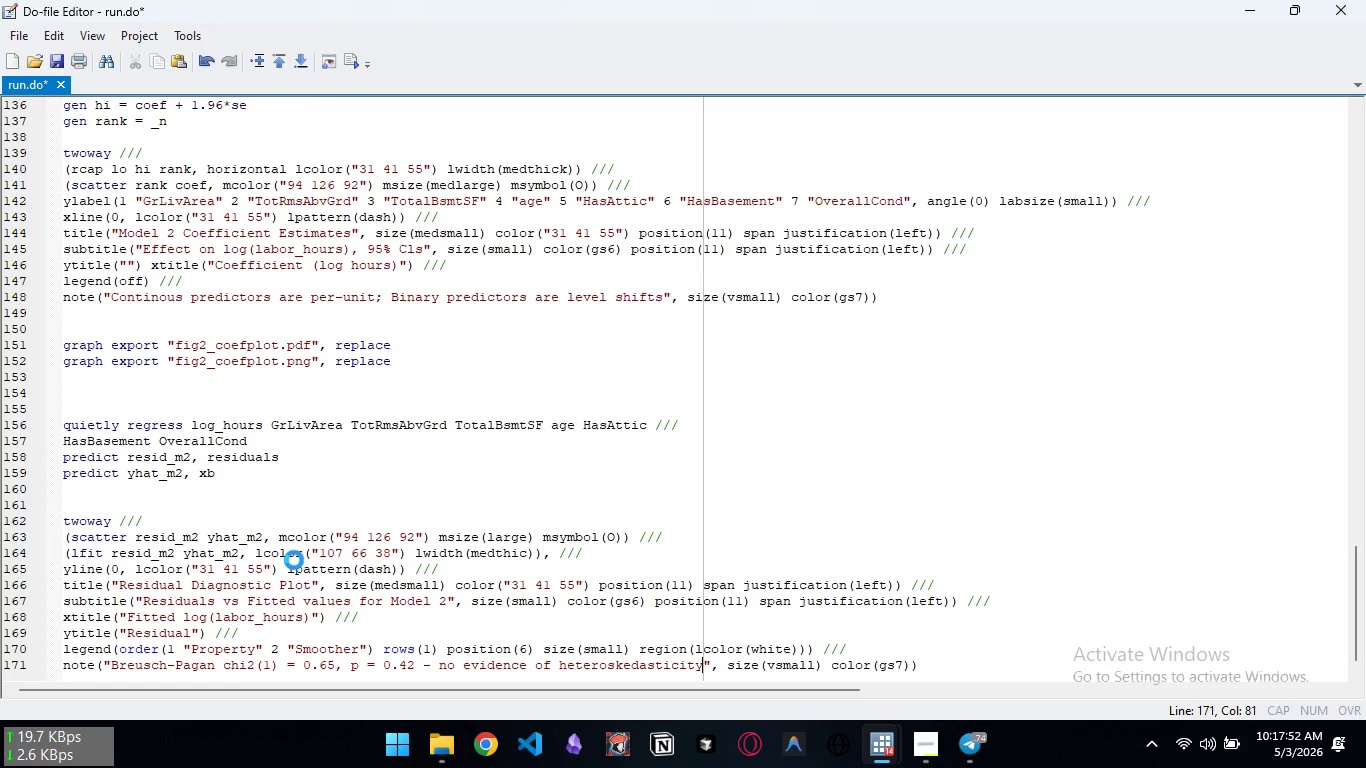 
key(Control+ControlLeft)
 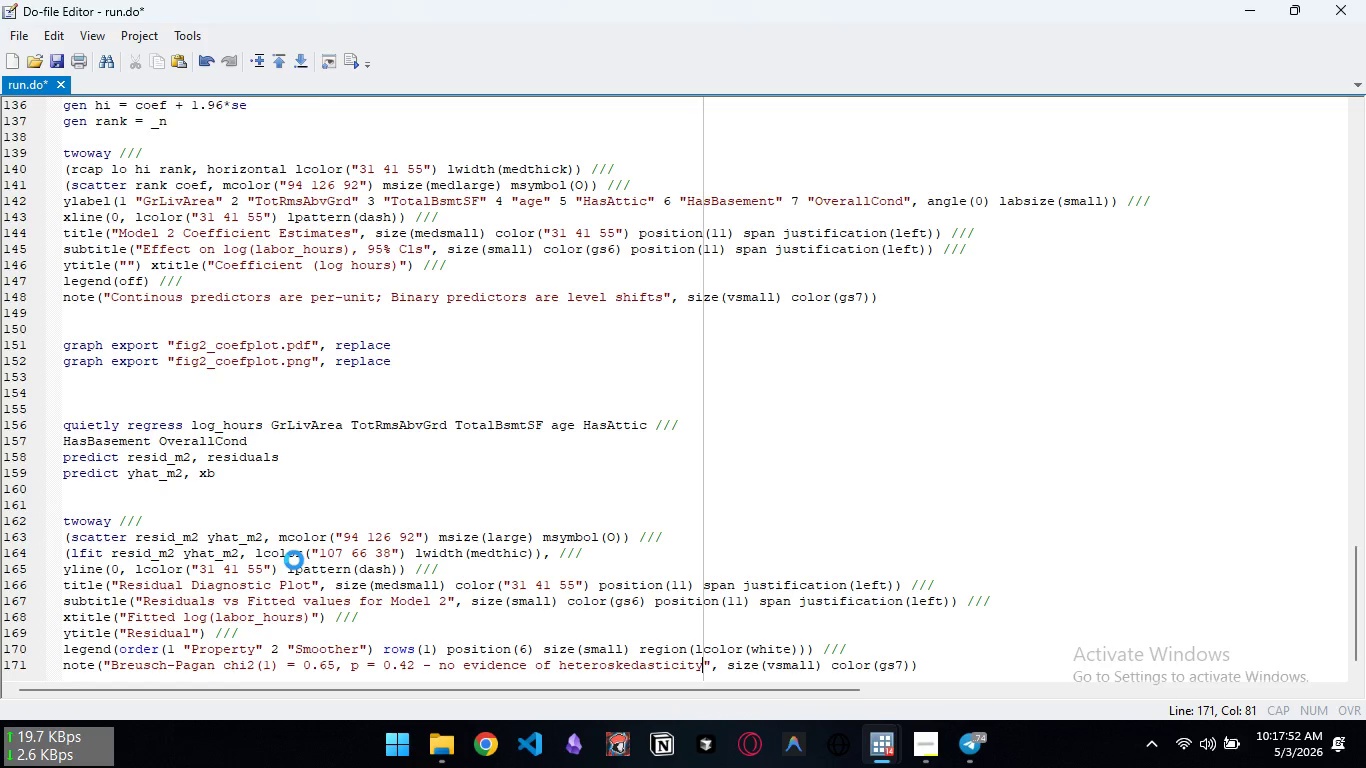 
key(Control+ControlLeft)
 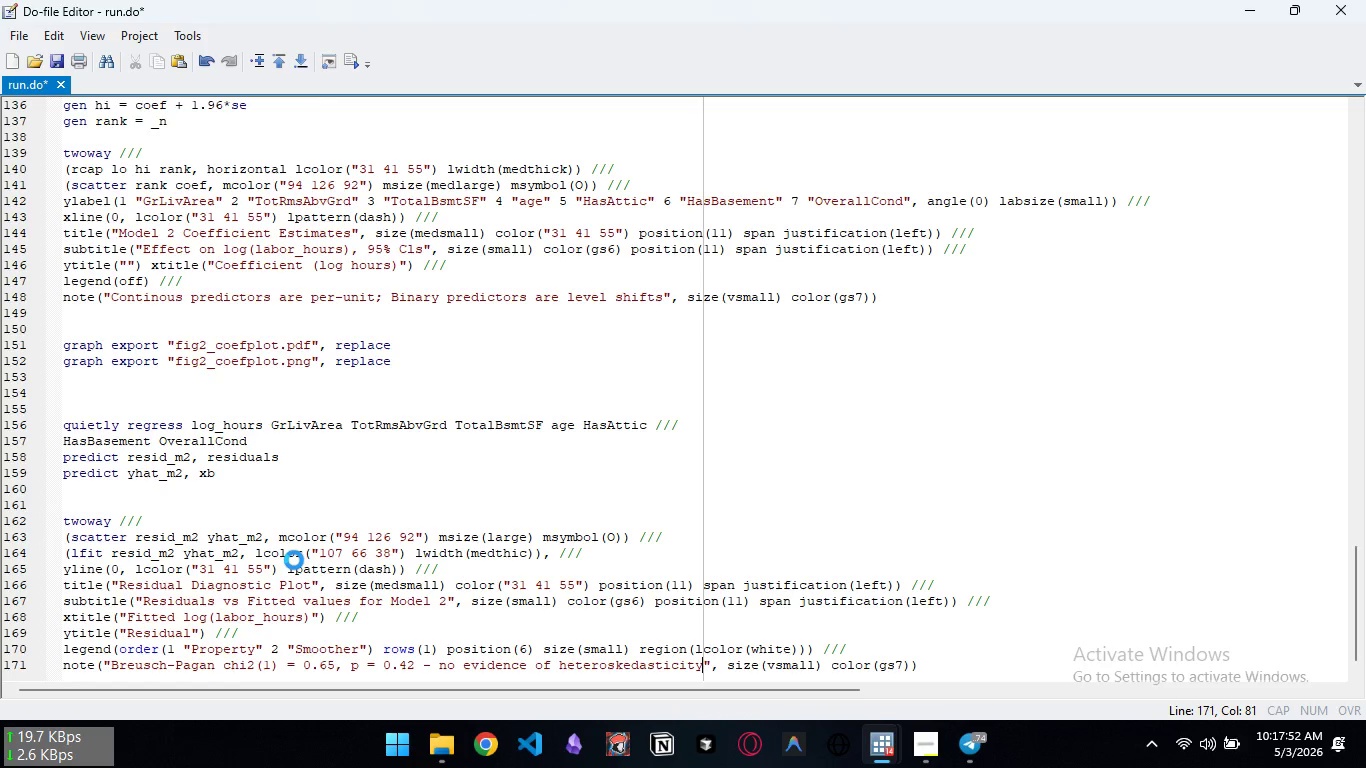 
key(Control+ControlLeft)
 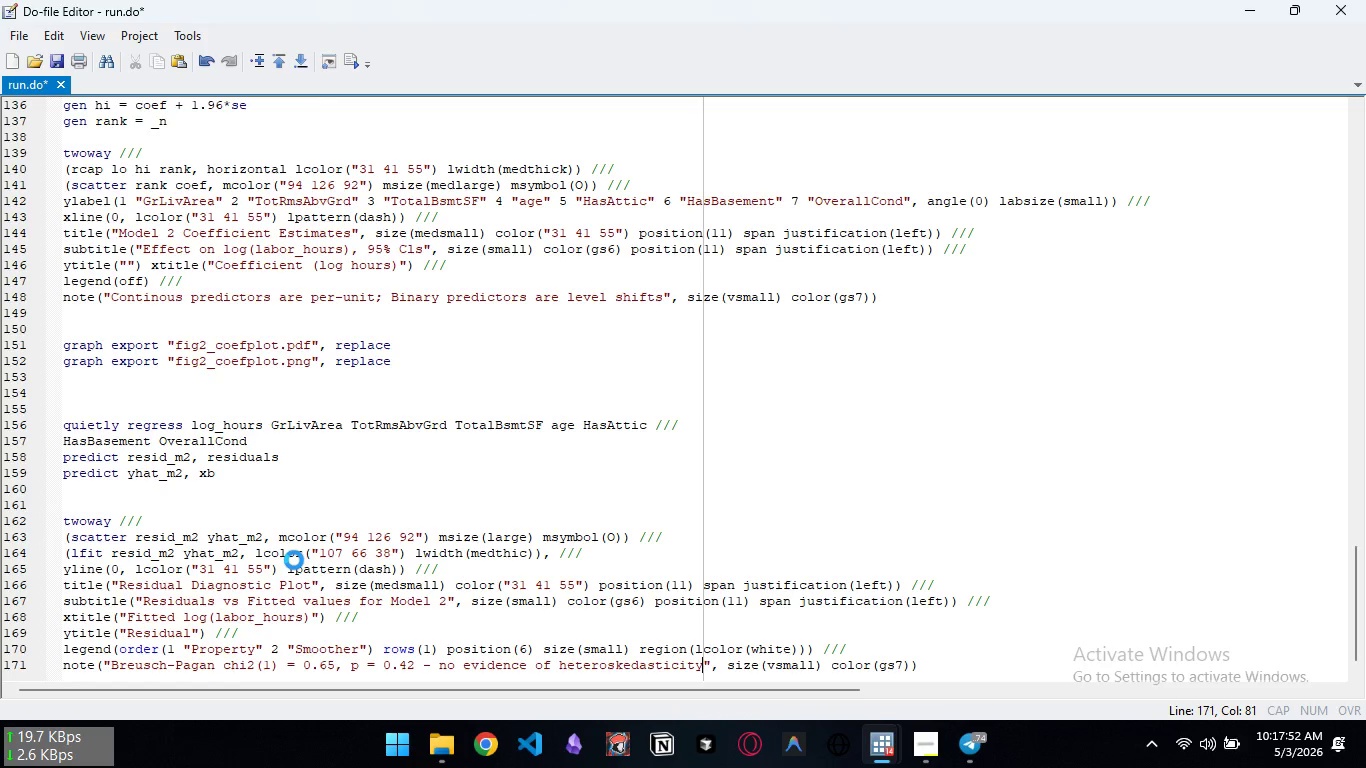 
key(Control+S)
 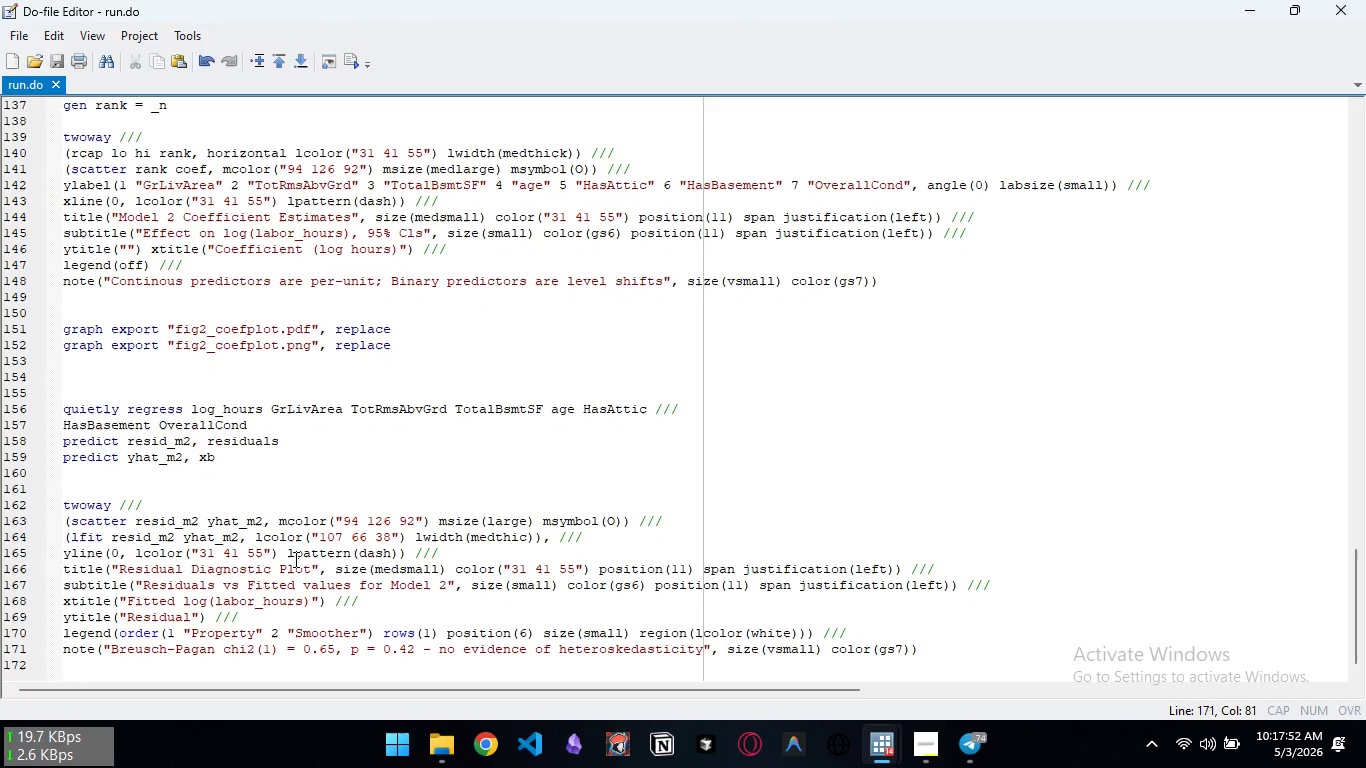 
scroll: coordinate [309, 558], scroll_direction: down, amount: 4.0
 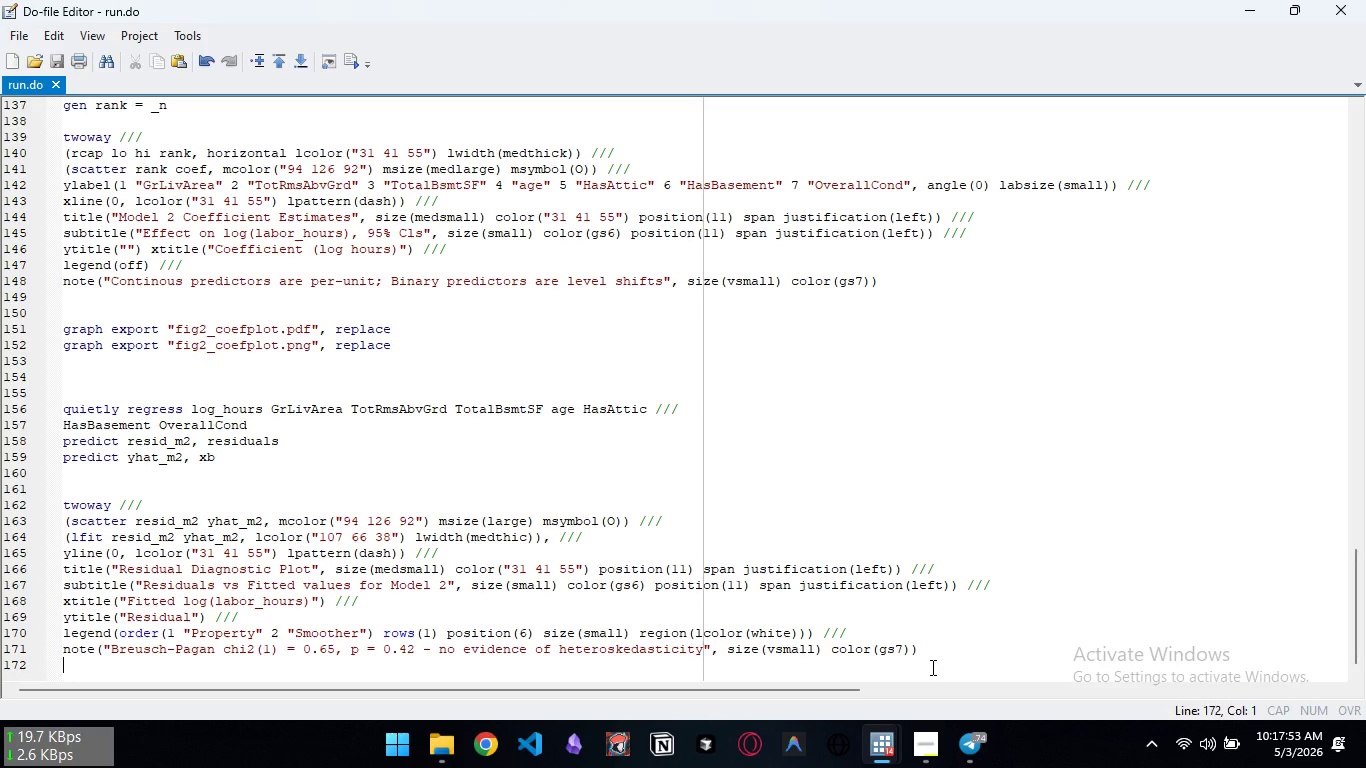 
left_click([931, 667])
 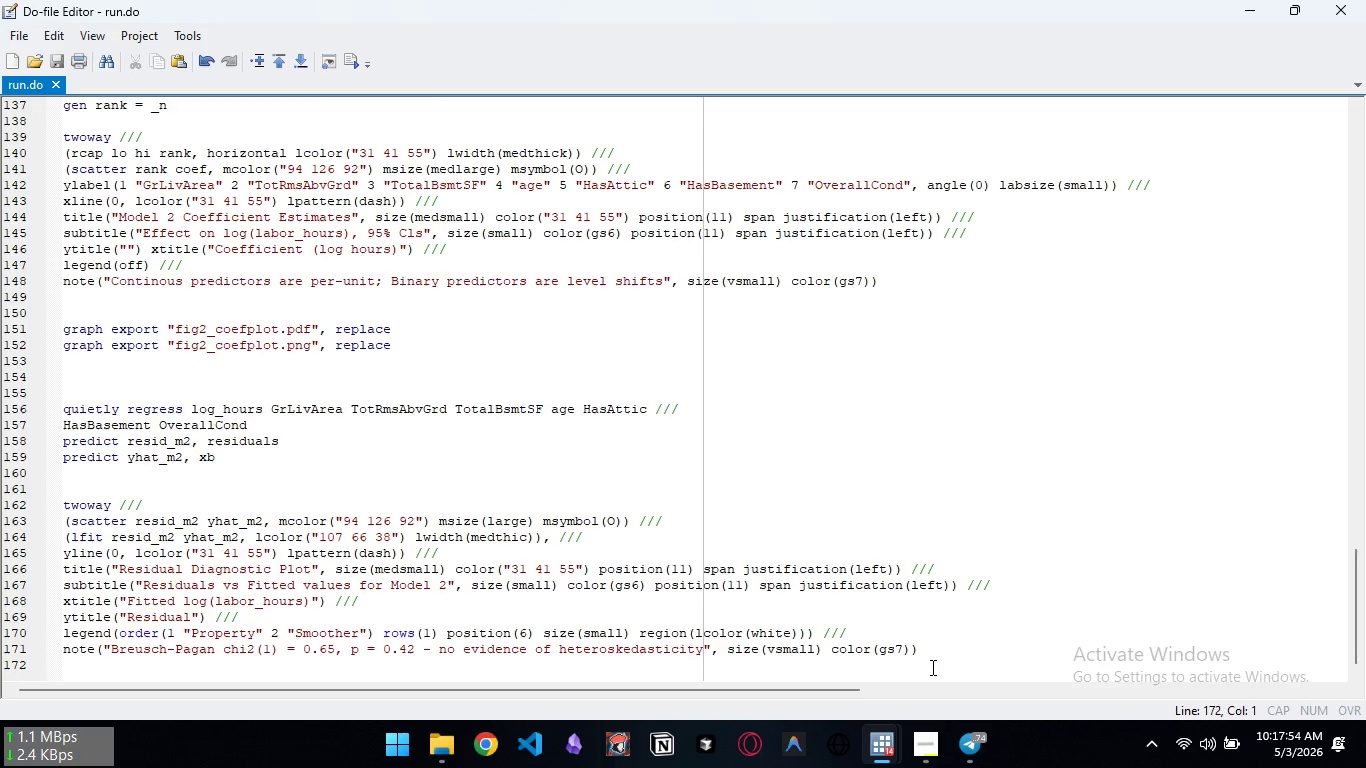 
key(Enter)
 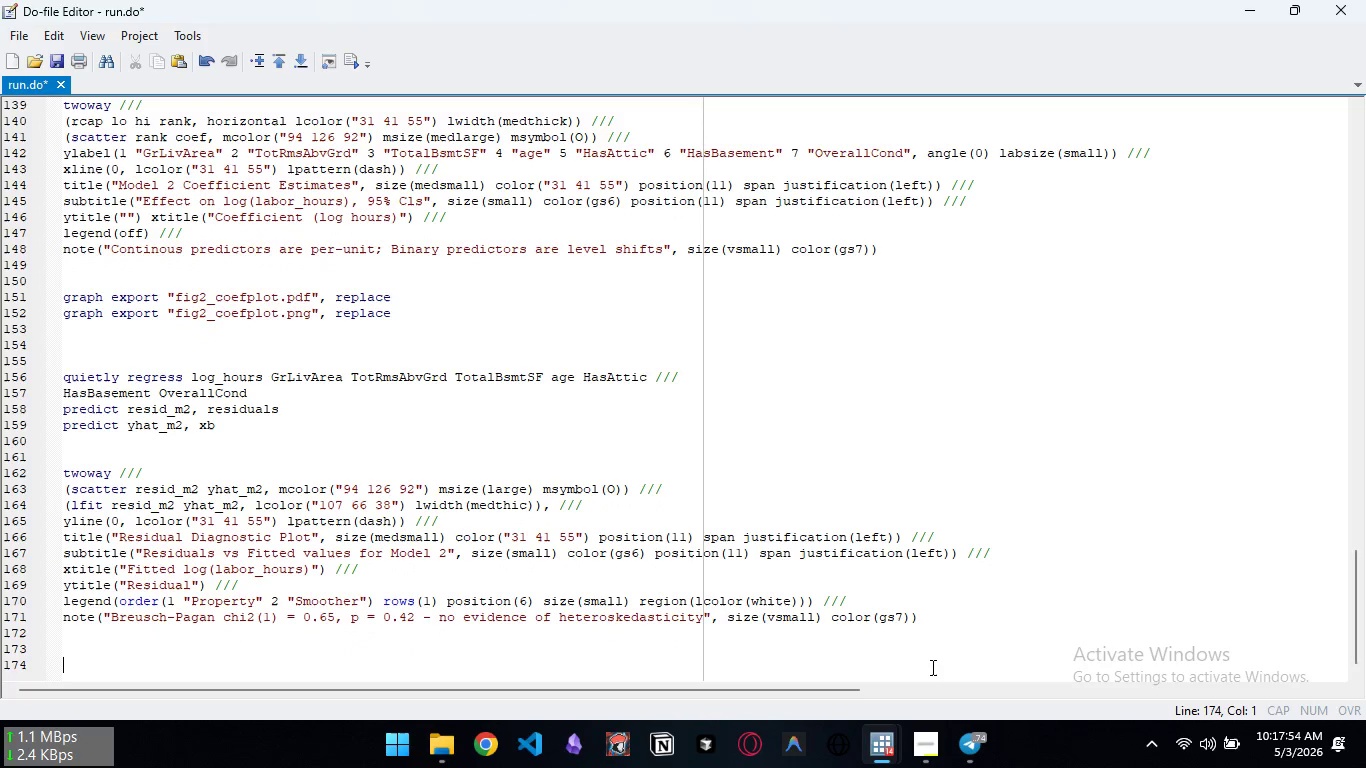 
key(Enter)
 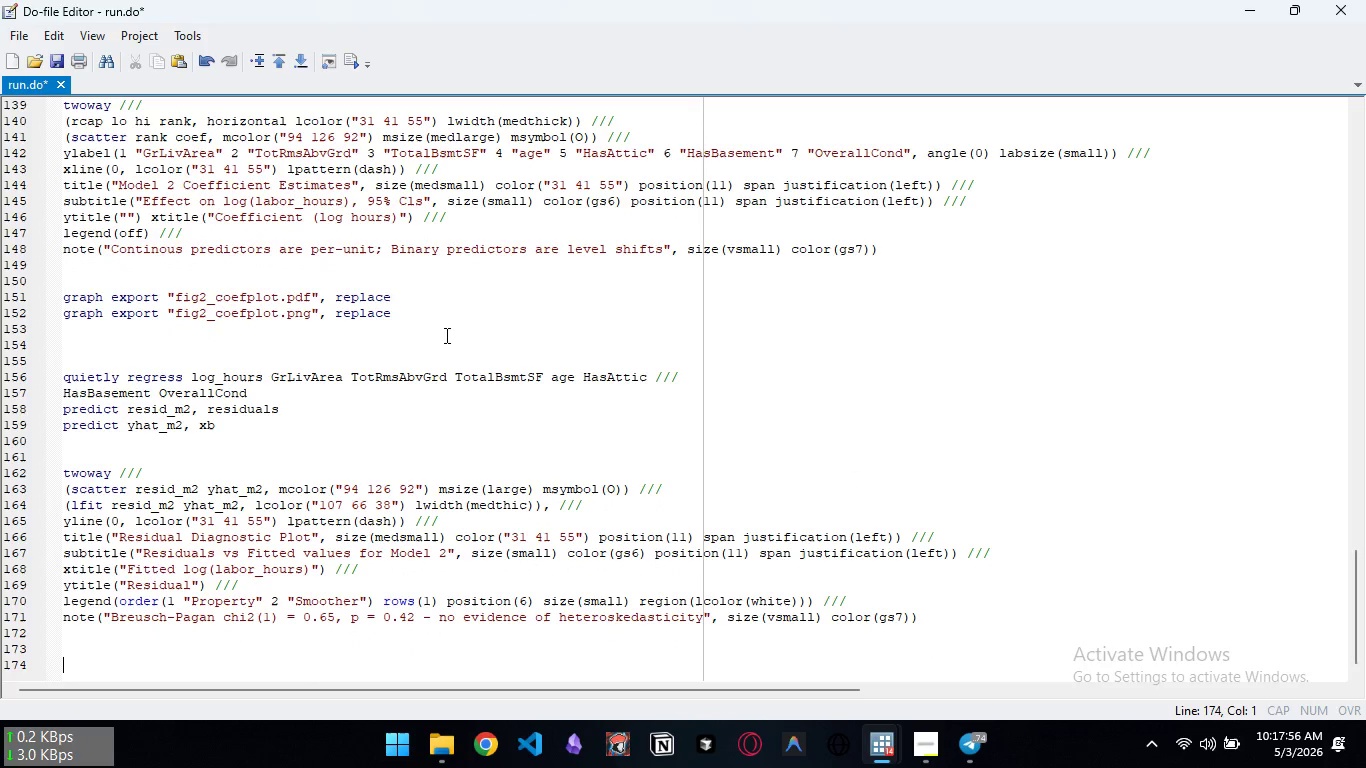 
left_click_drag(start_coordinate=[401, 300], to_coordinate=[279, 310])
 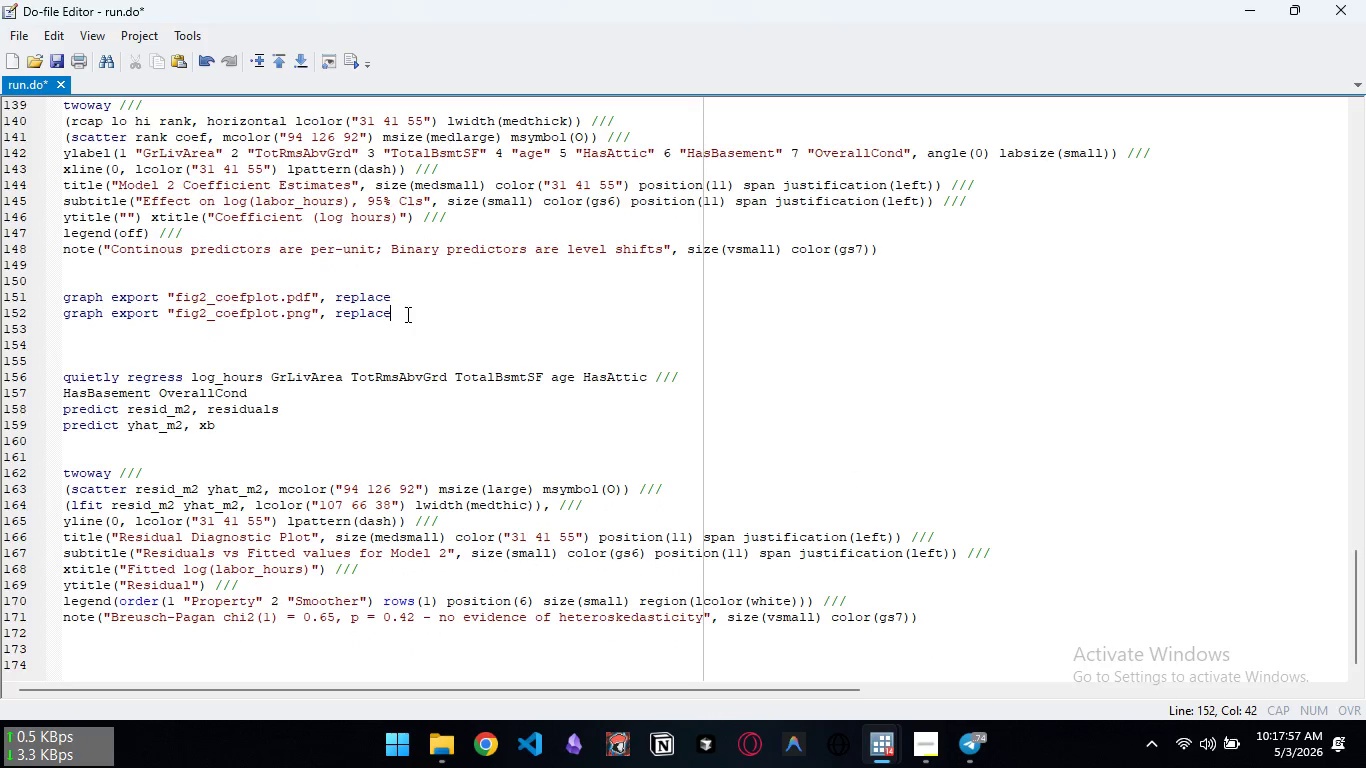 
left_click_drag(start_coordinate=[406, 314], to_coordinate=[54, 292])
 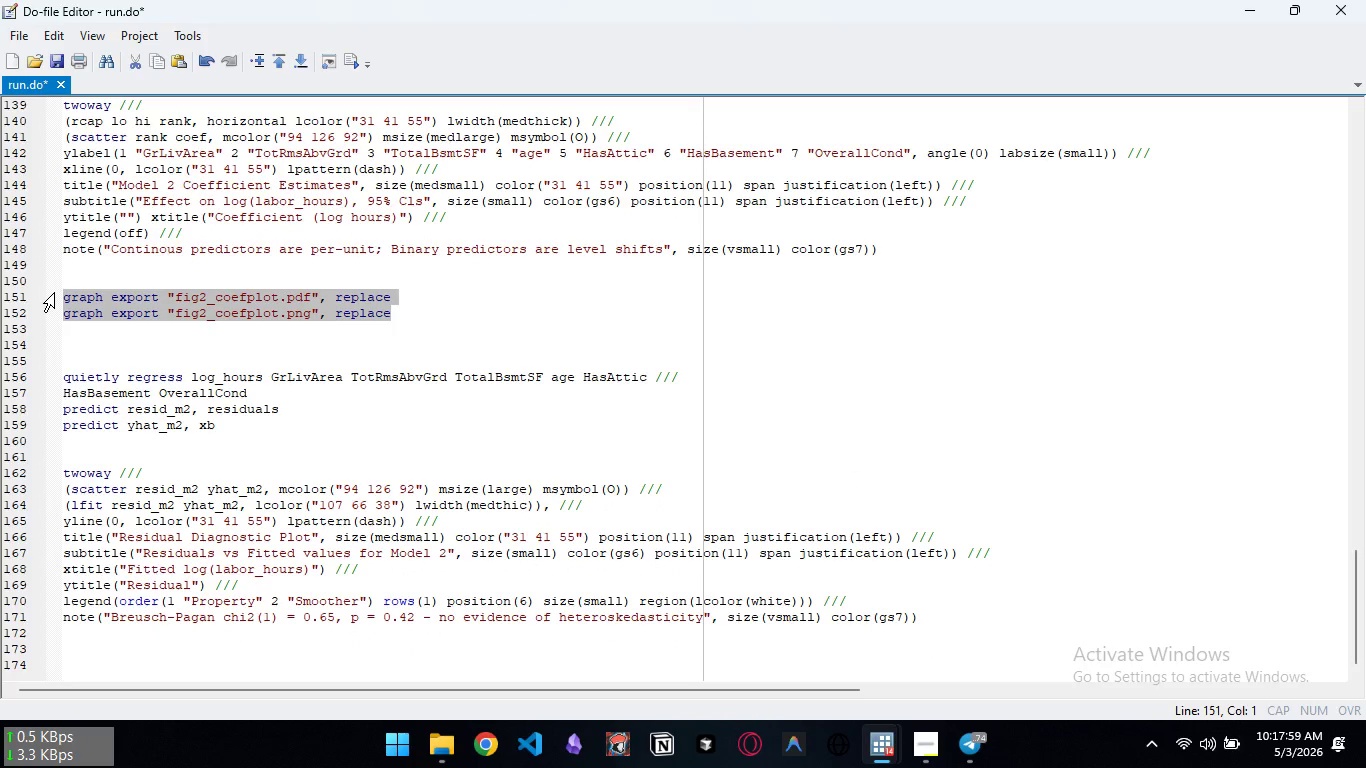 
key(Control+C)
 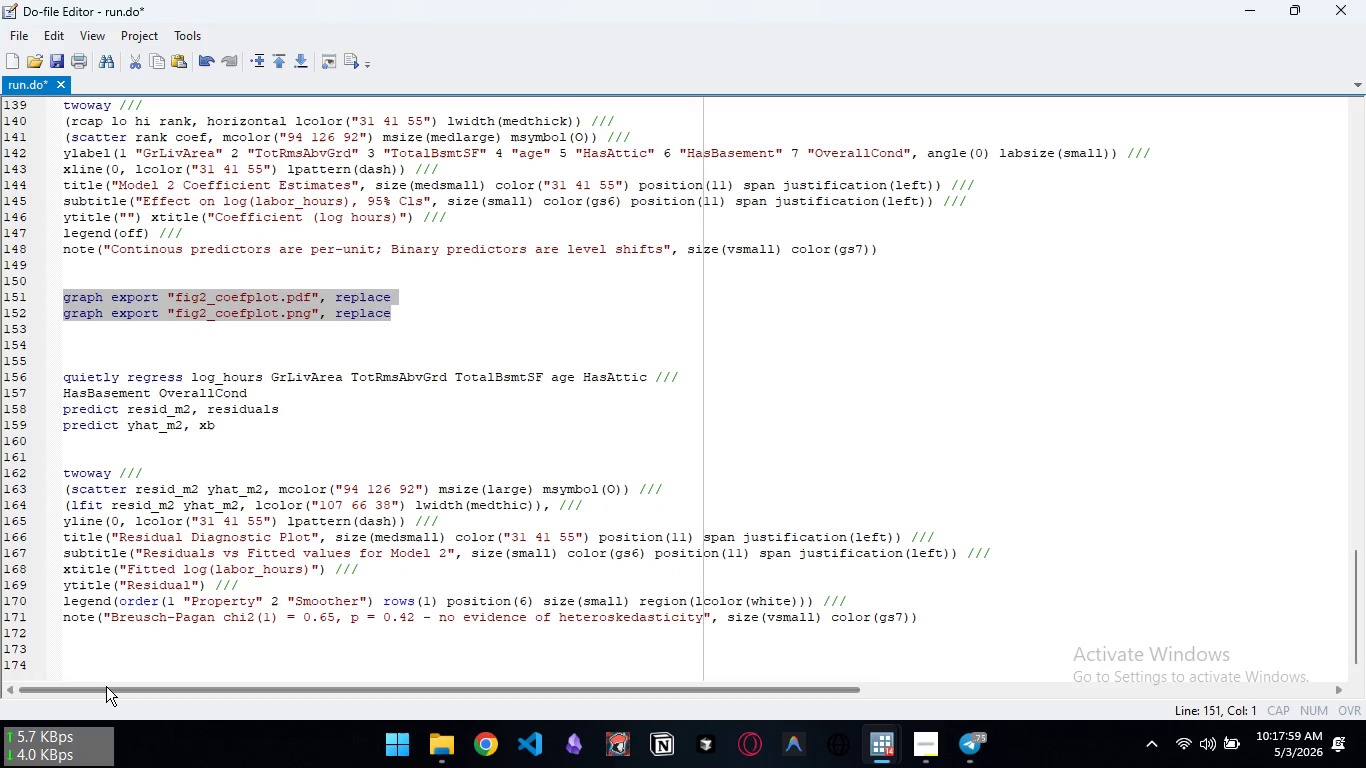 
left_click([106, 686])
 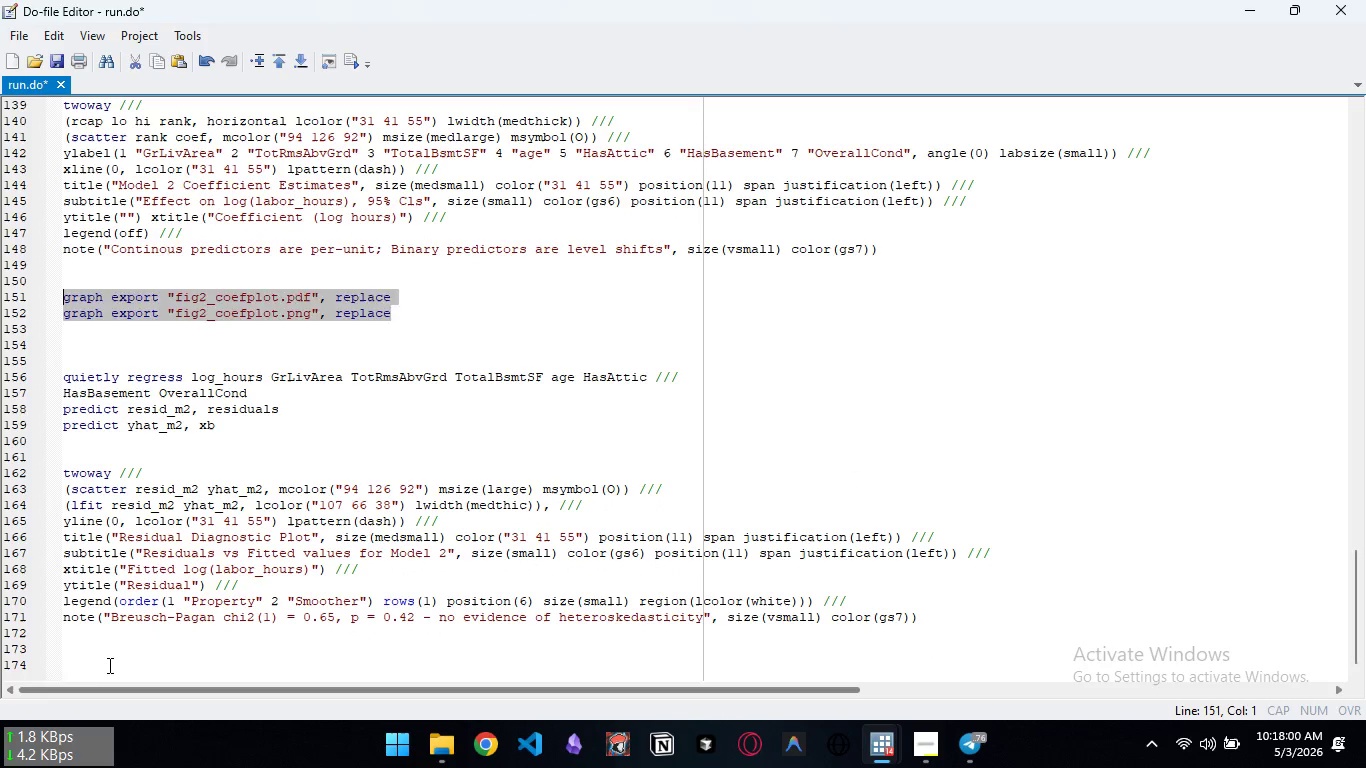 
left_click([108, 664])
 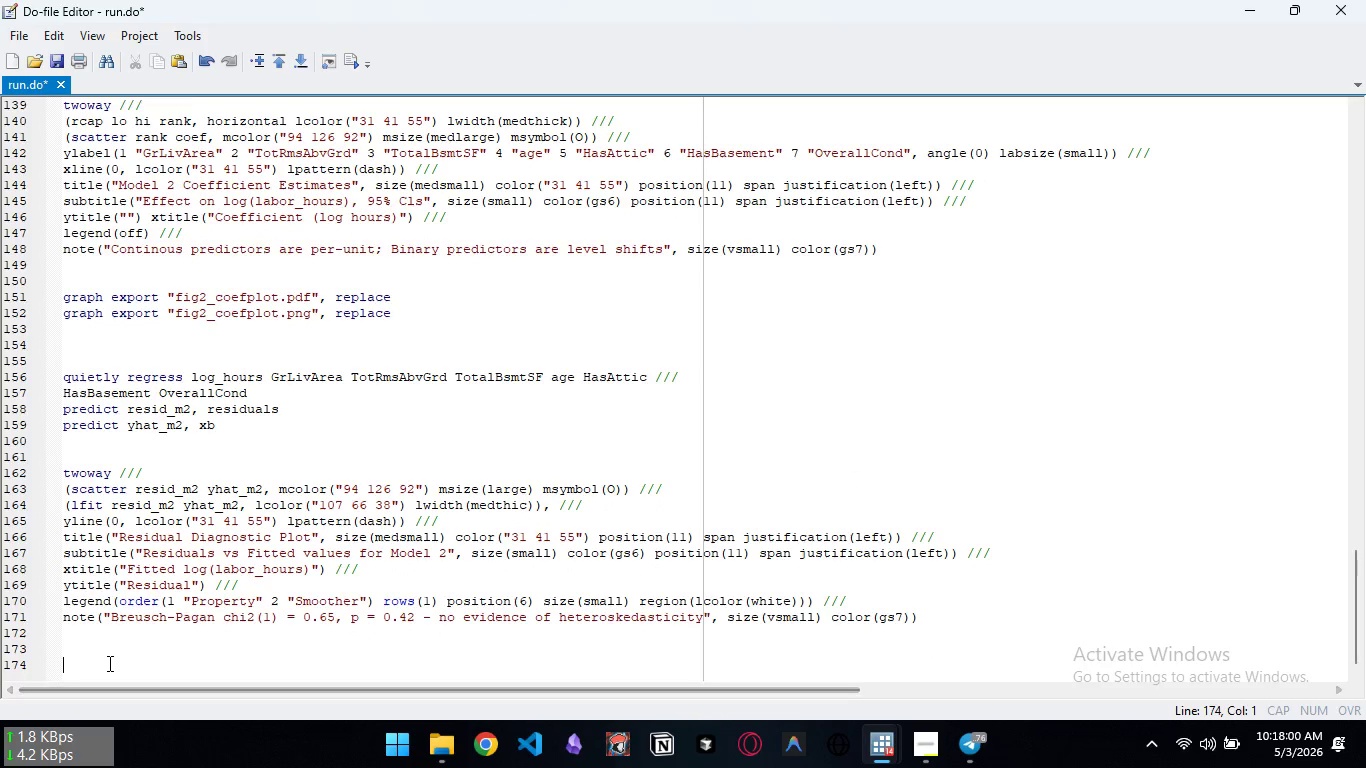 
key(Control+ControlLeft)
 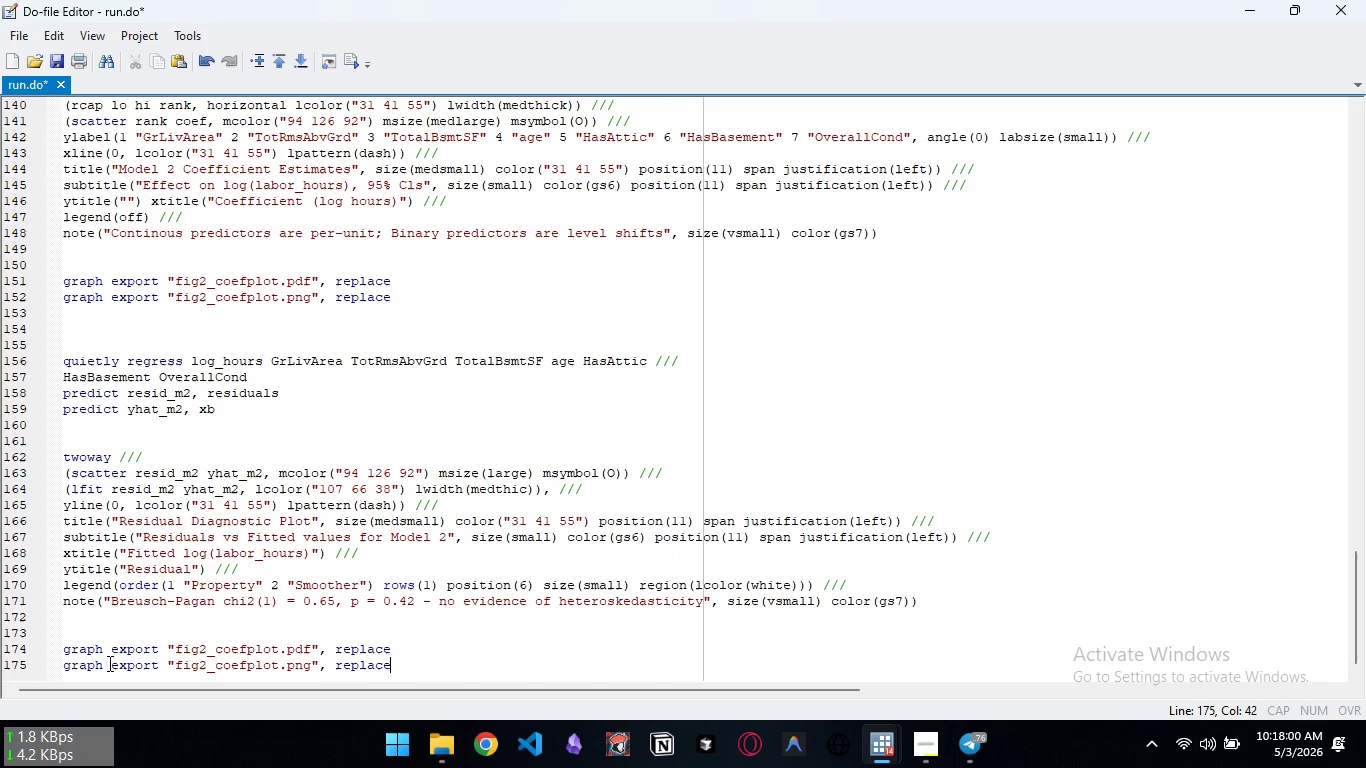 
key(Control+V)
 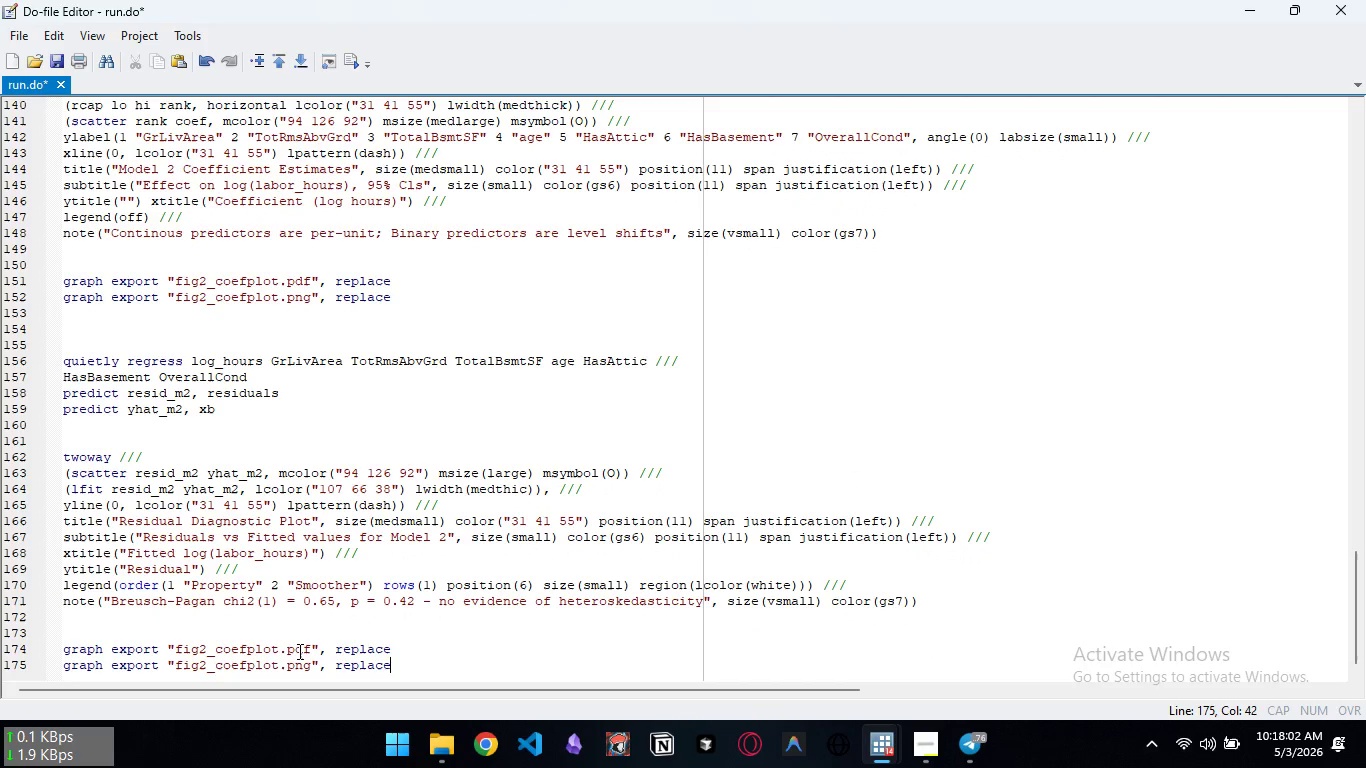 
key(Control+ControlLeft)
 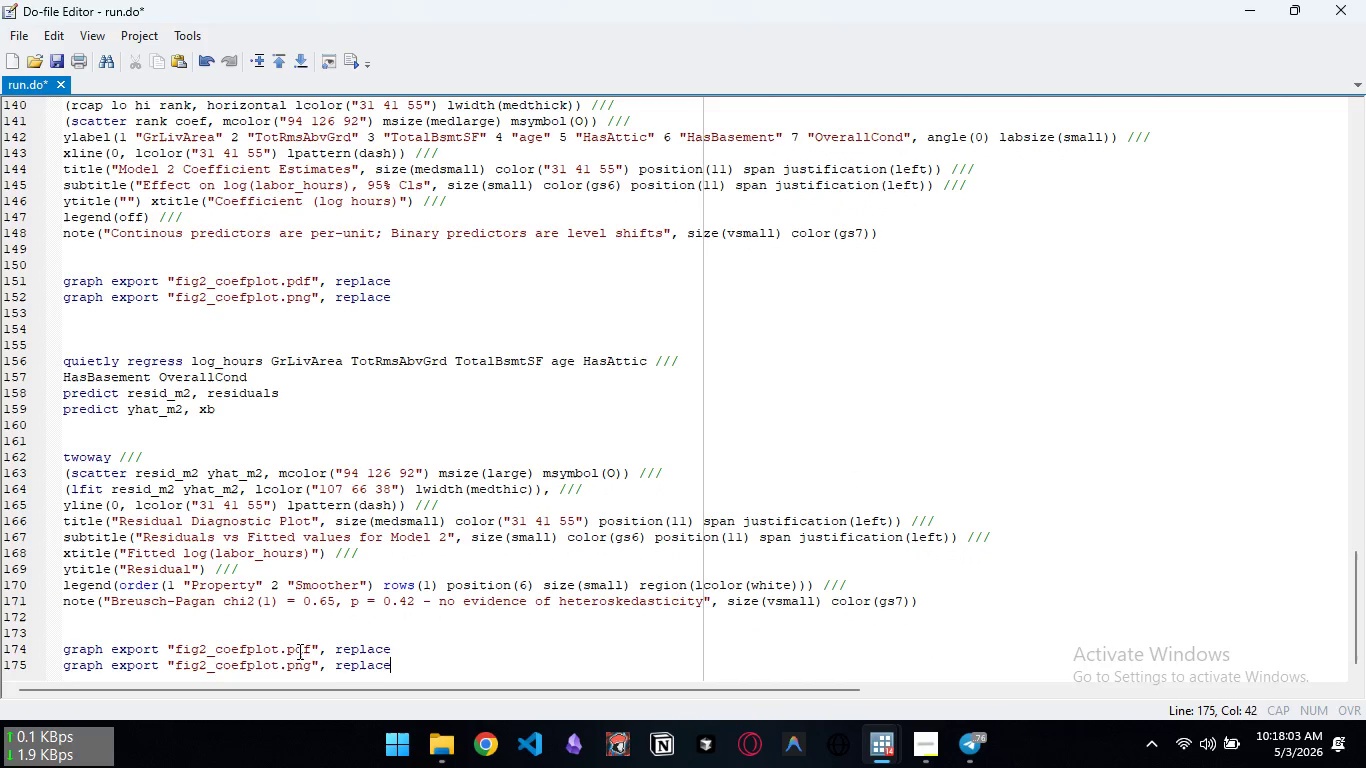 
key(Control+ArrowLeft)
 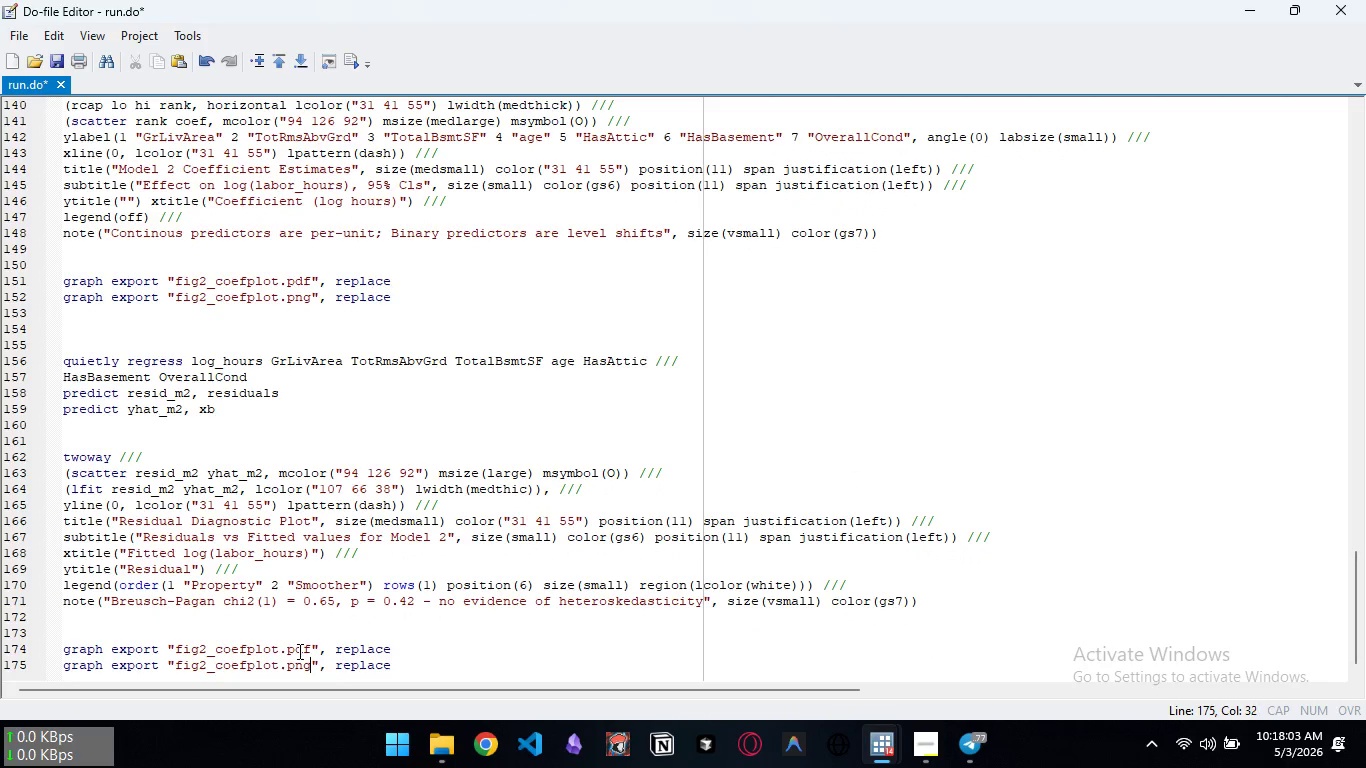 
key(Control+ArrowLeft)
 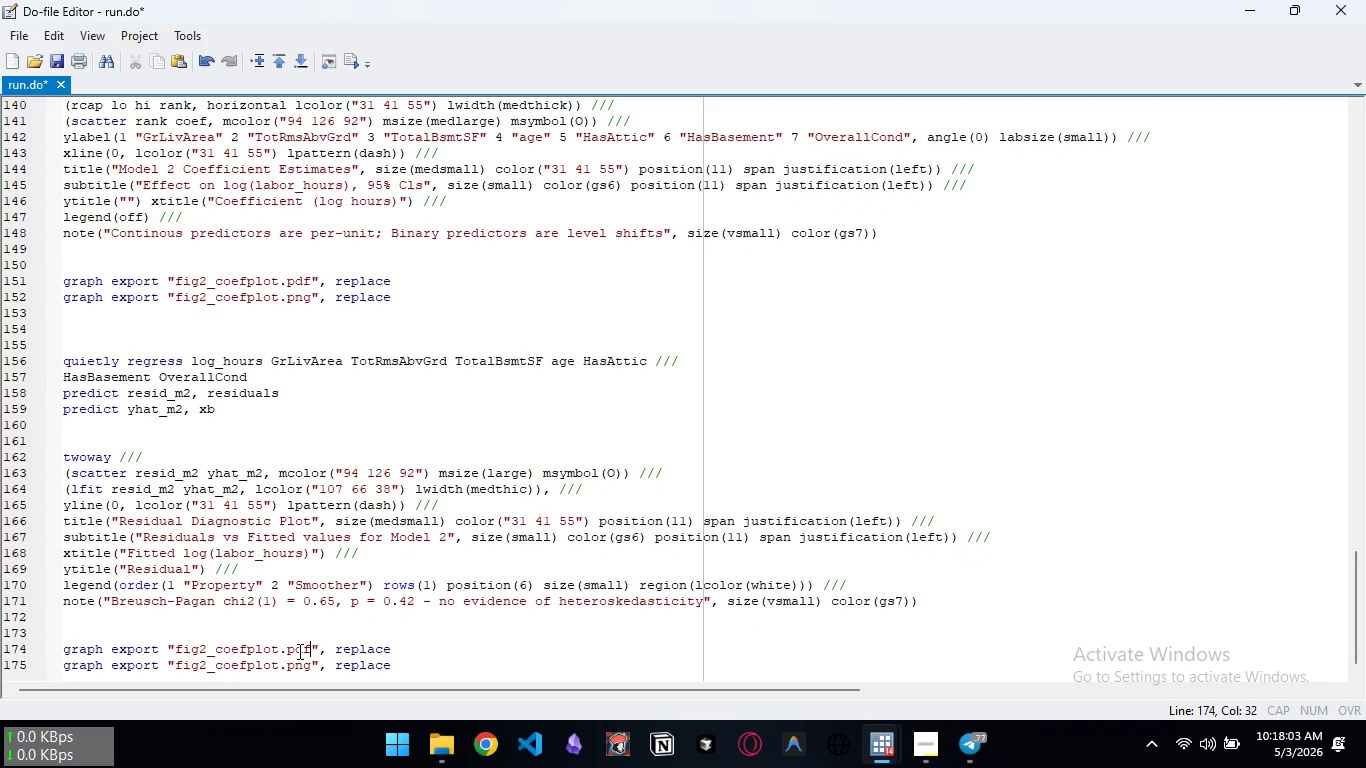 
key(ArrowUp)
 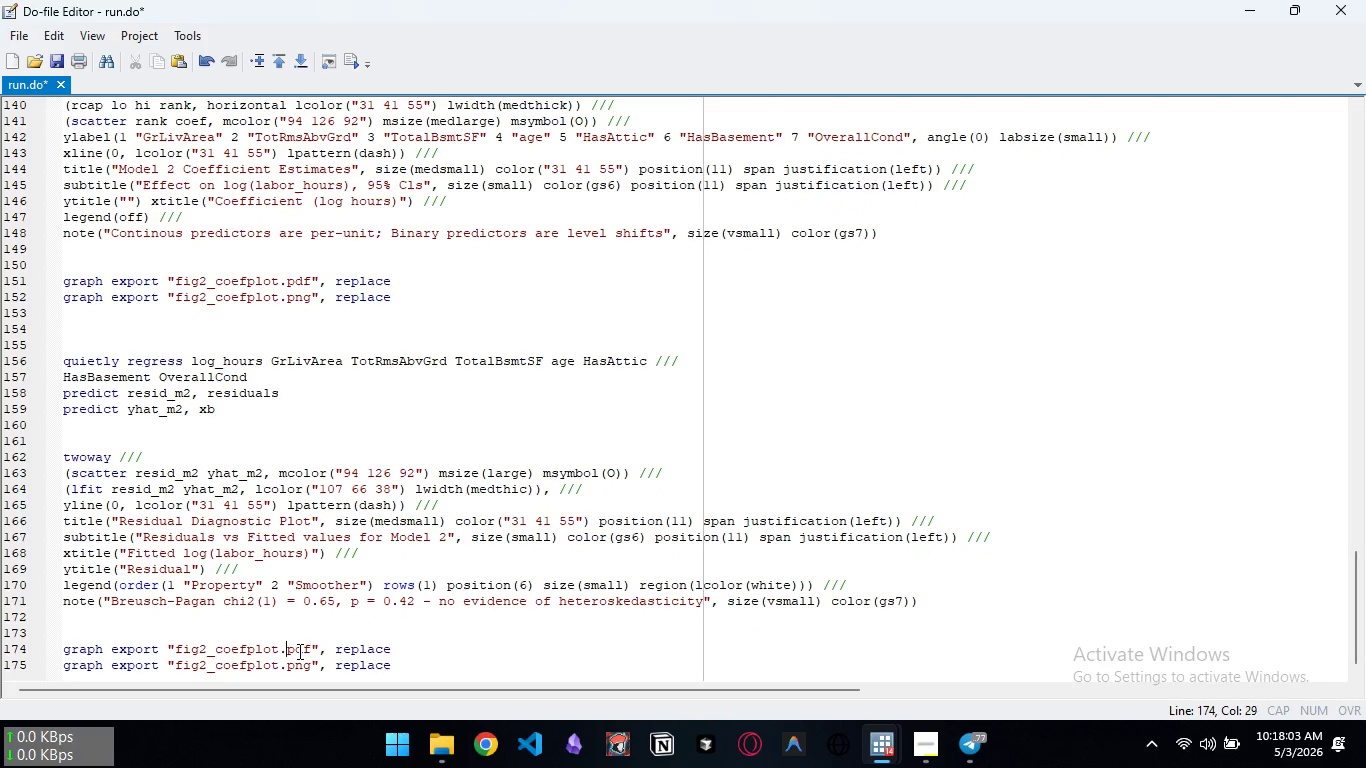 
key(Control+ArrowLeft)
 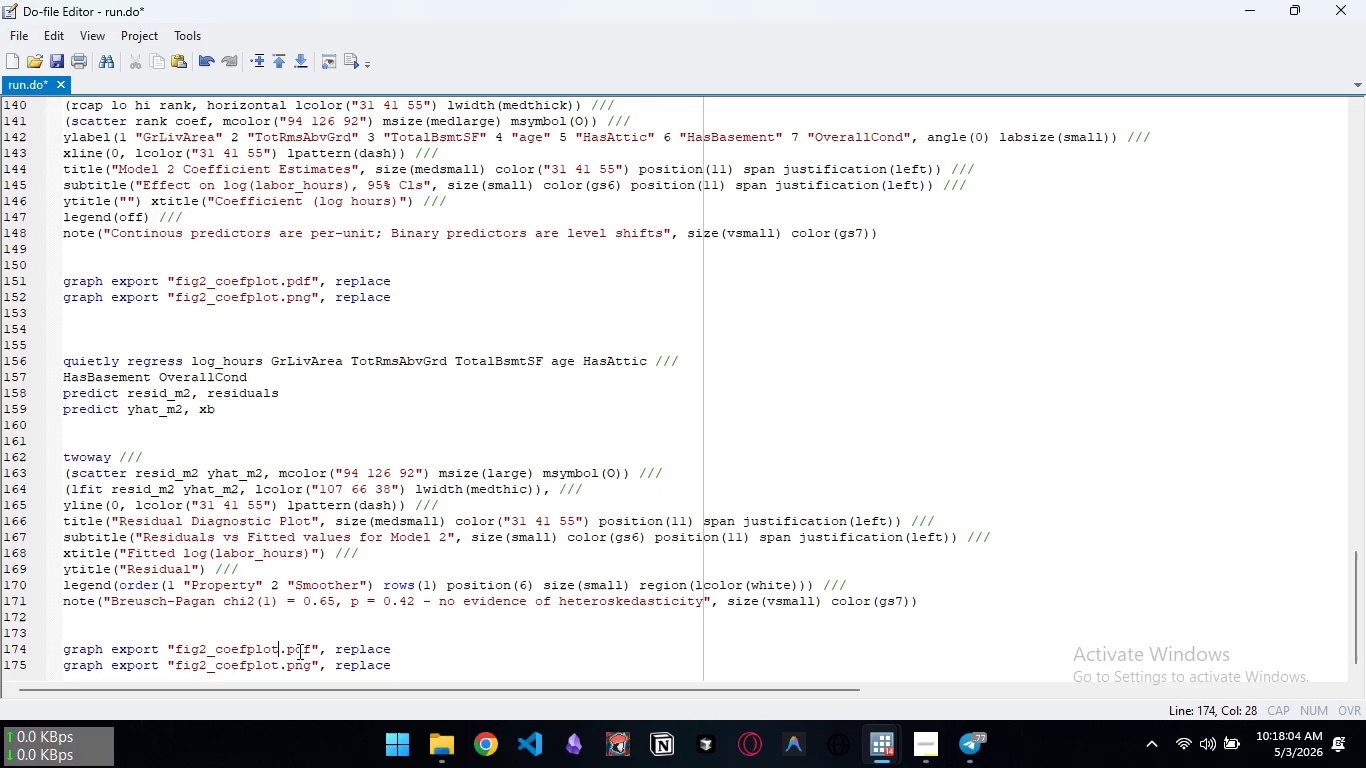 
key(Control+ArrowLeft)
 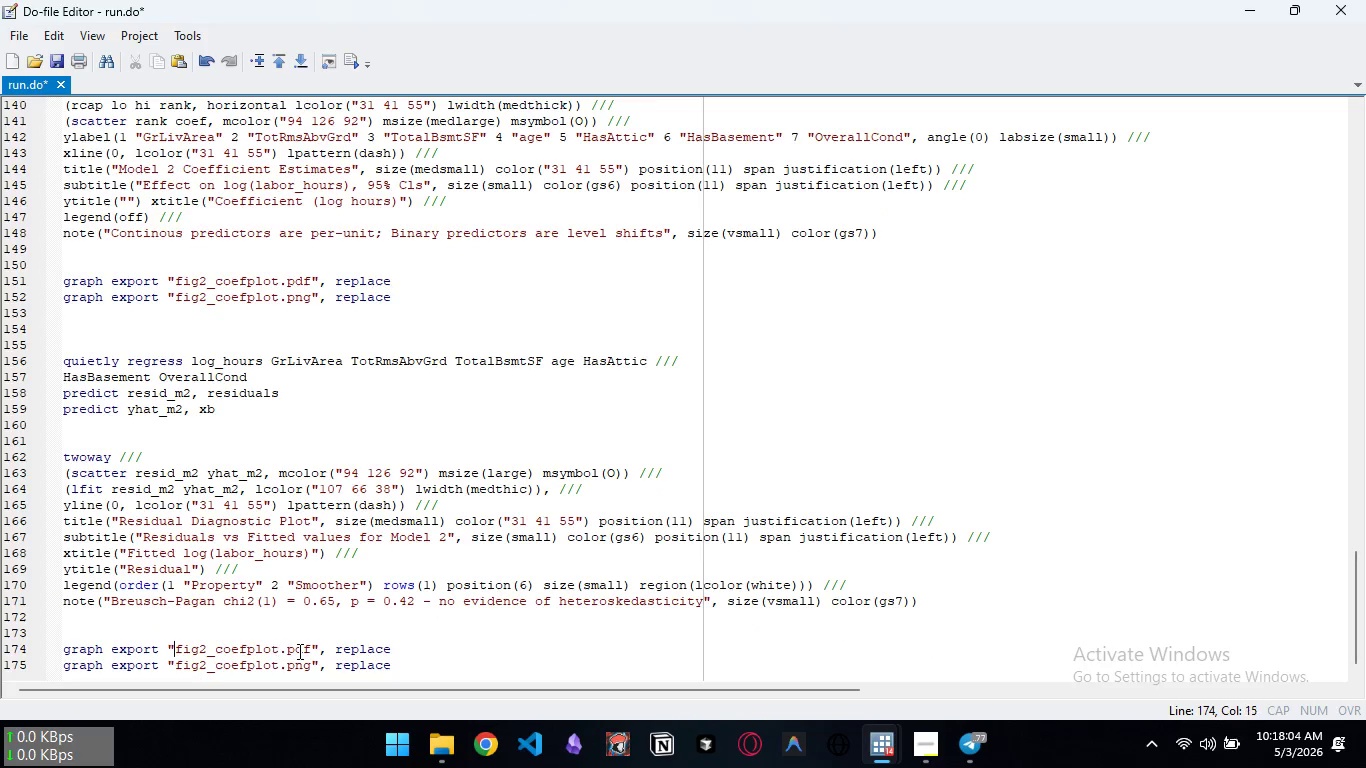 
key(Control+ArrowLeft)
 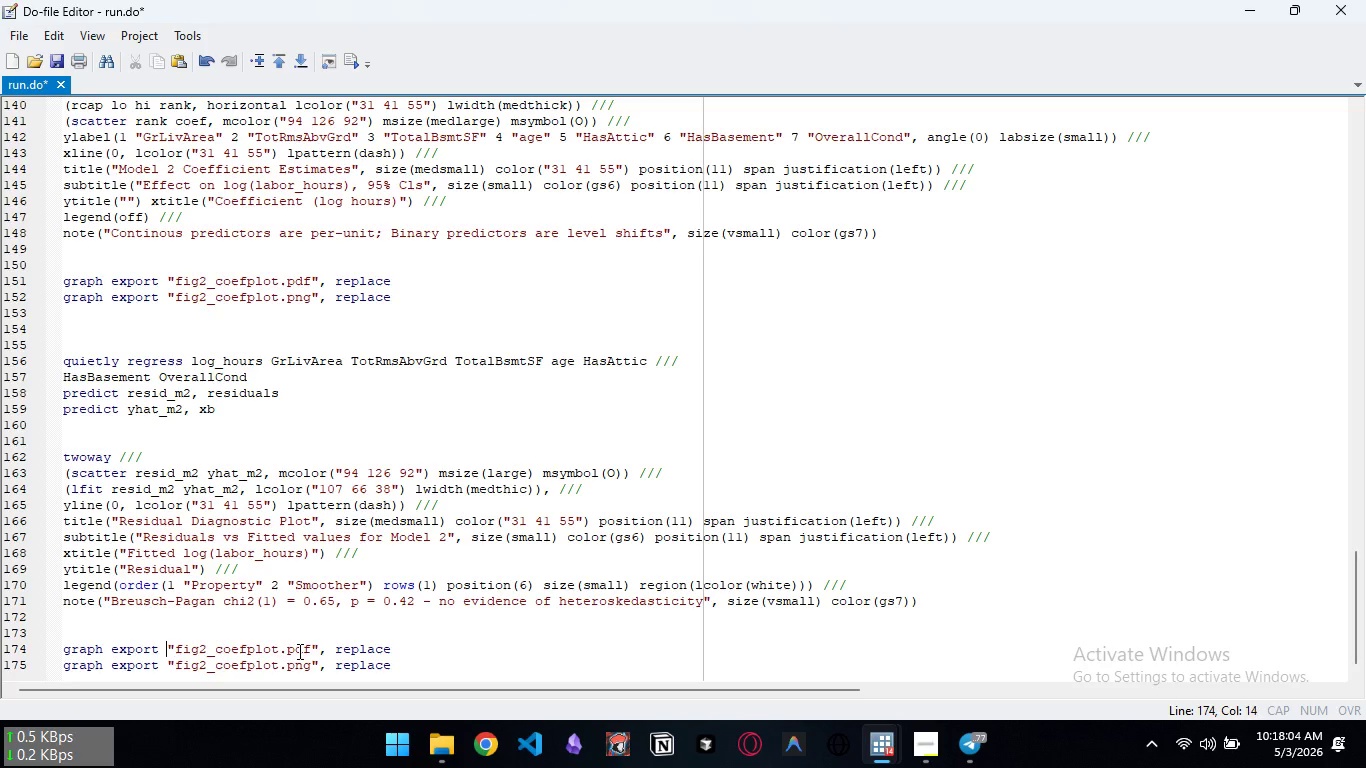 
key(Control+ArrowLeft)
 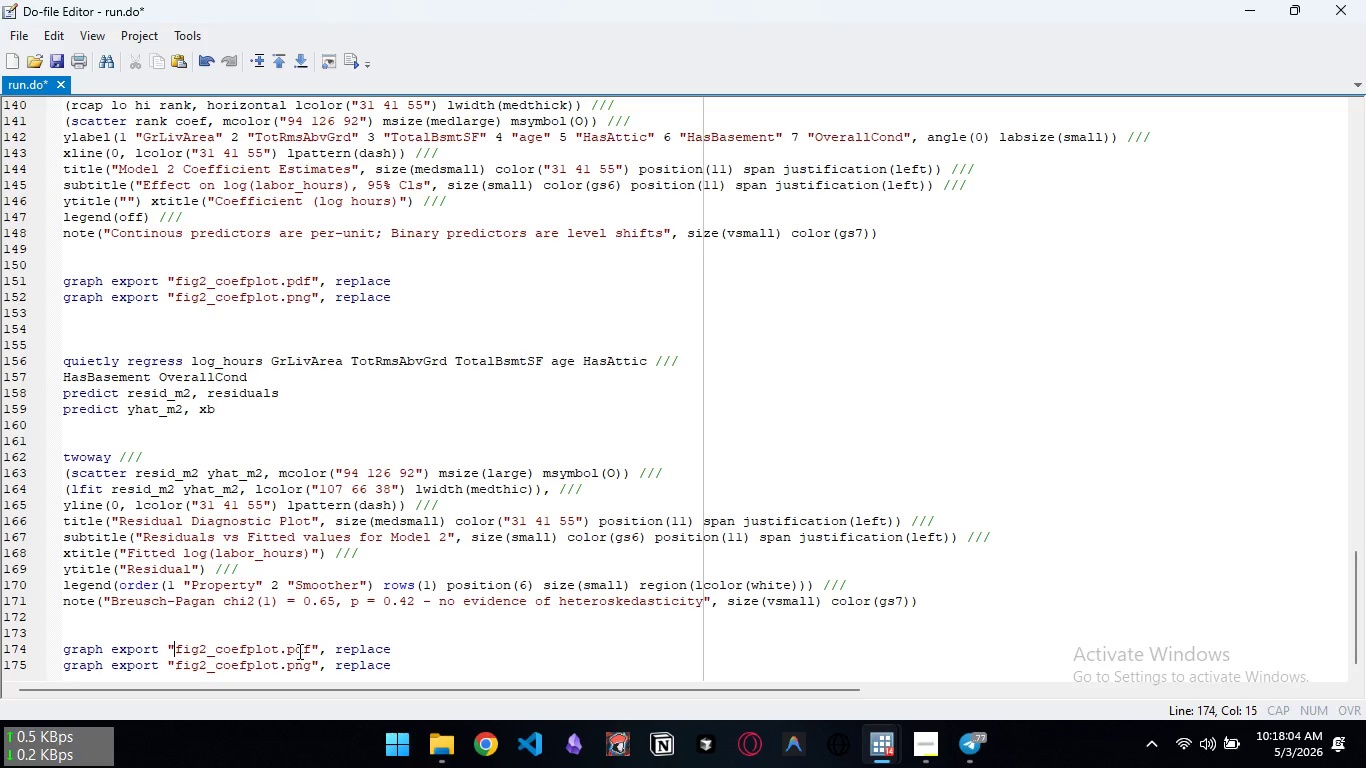 
key(Control+ArrowRight)
 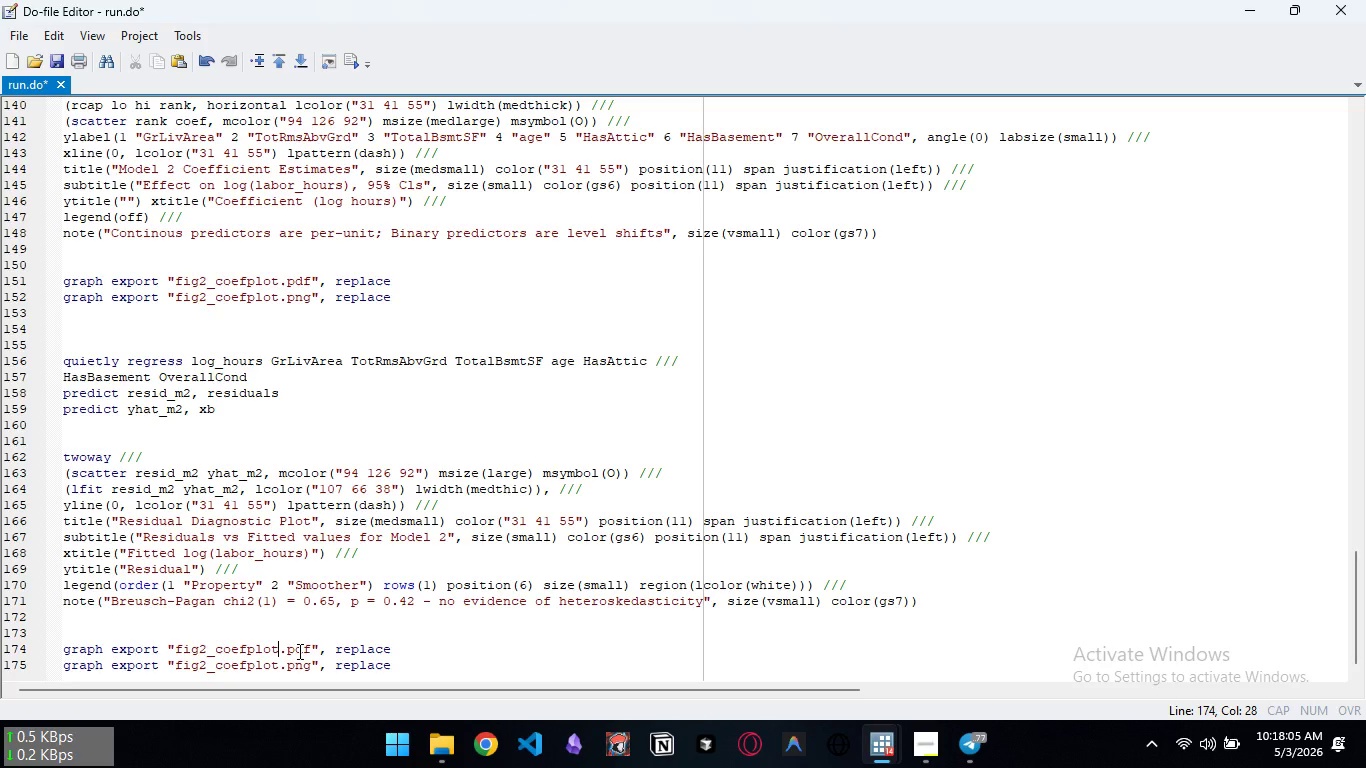 
key(Control+ArrowRight)
 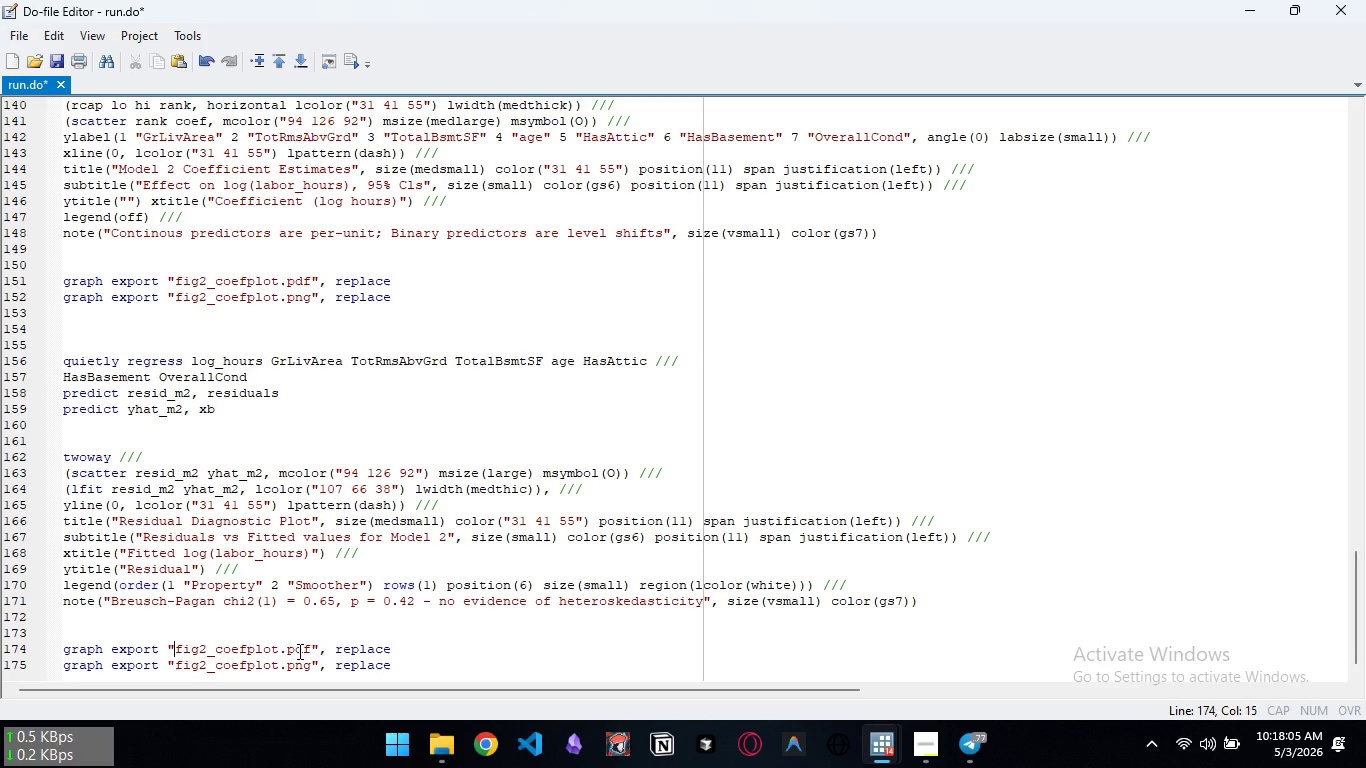 
key(Control+ArrowLeft)
 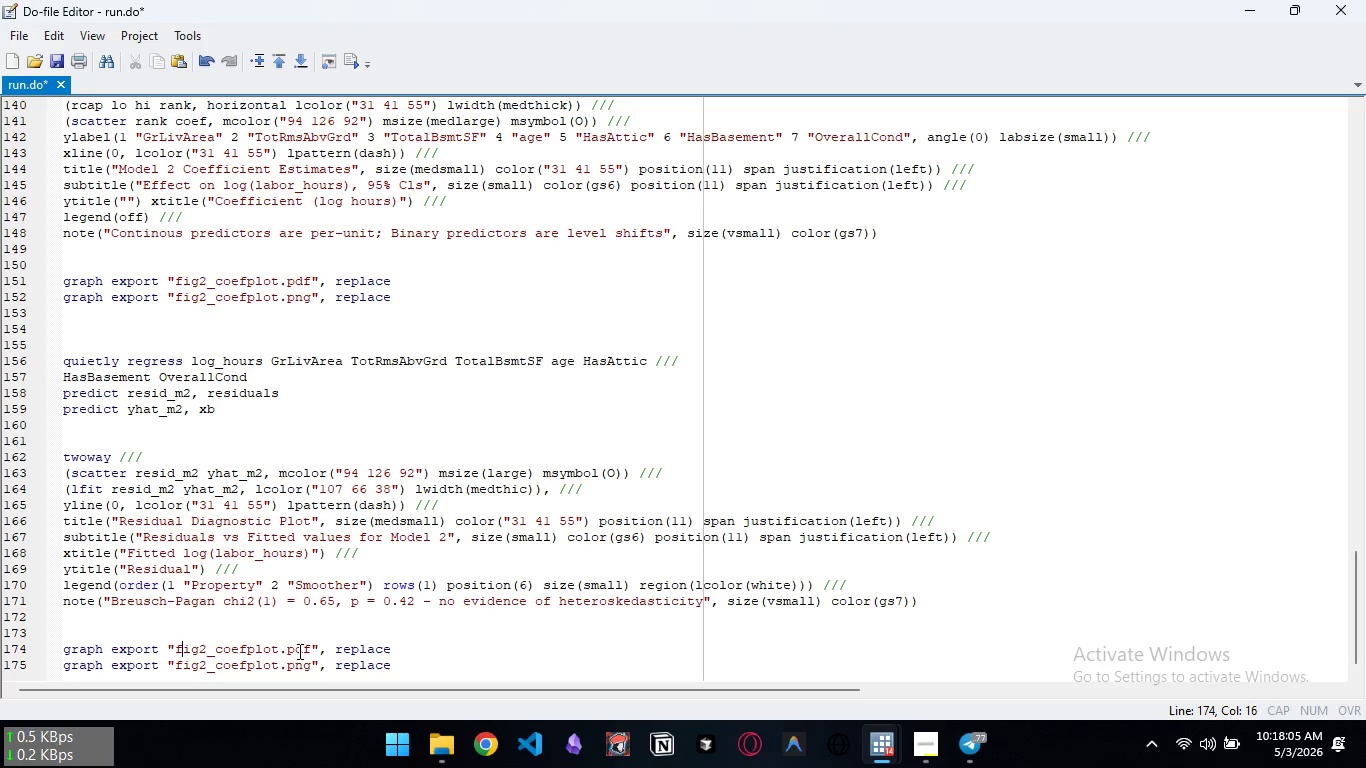 
key(ArrowRight)
 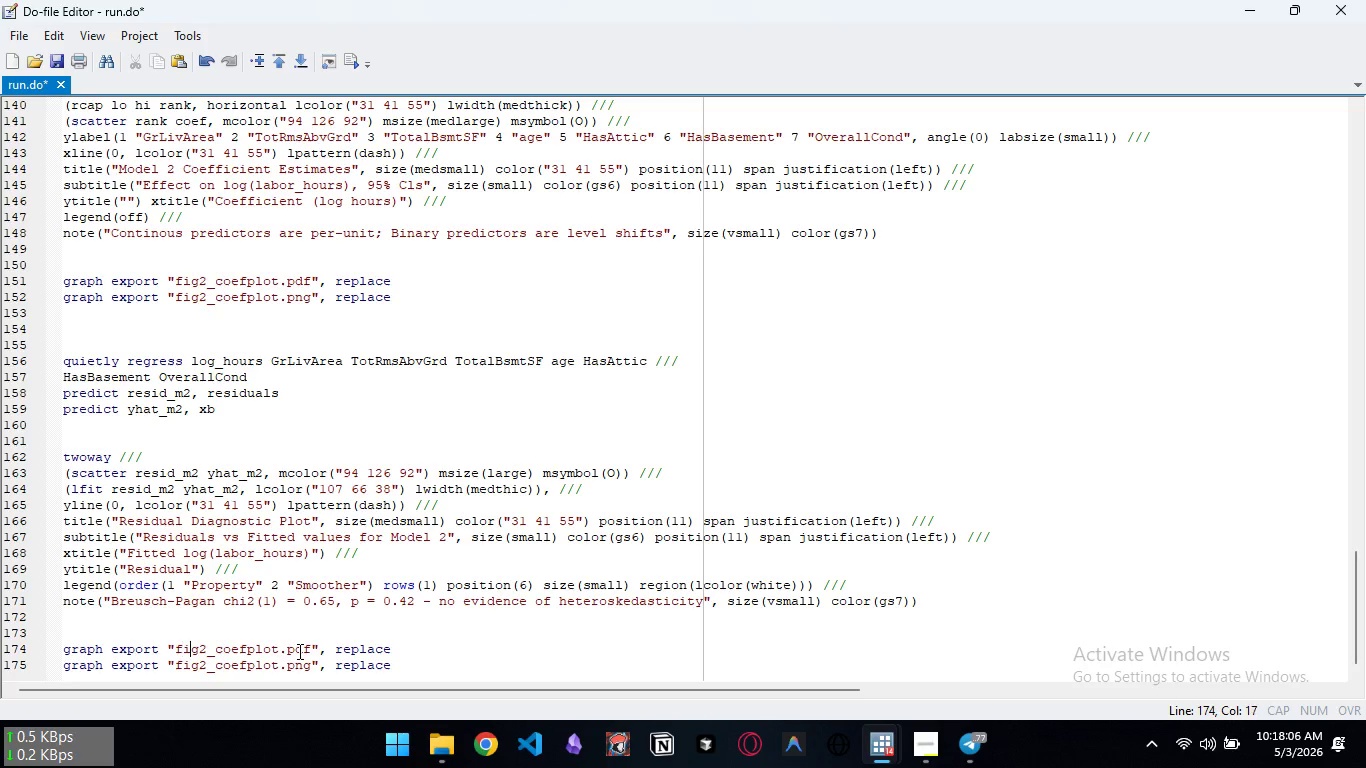 
key(ArrowRight)
 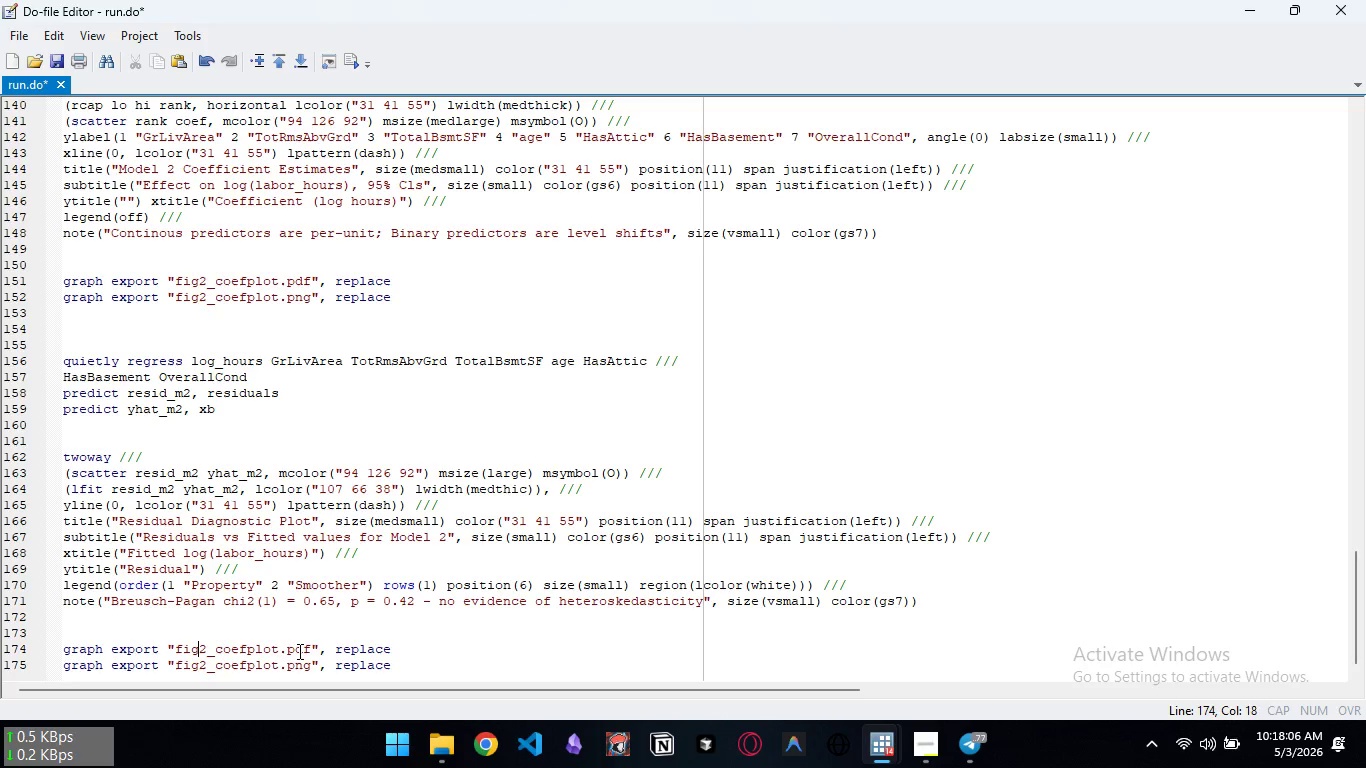 
key(ArrowRight)
 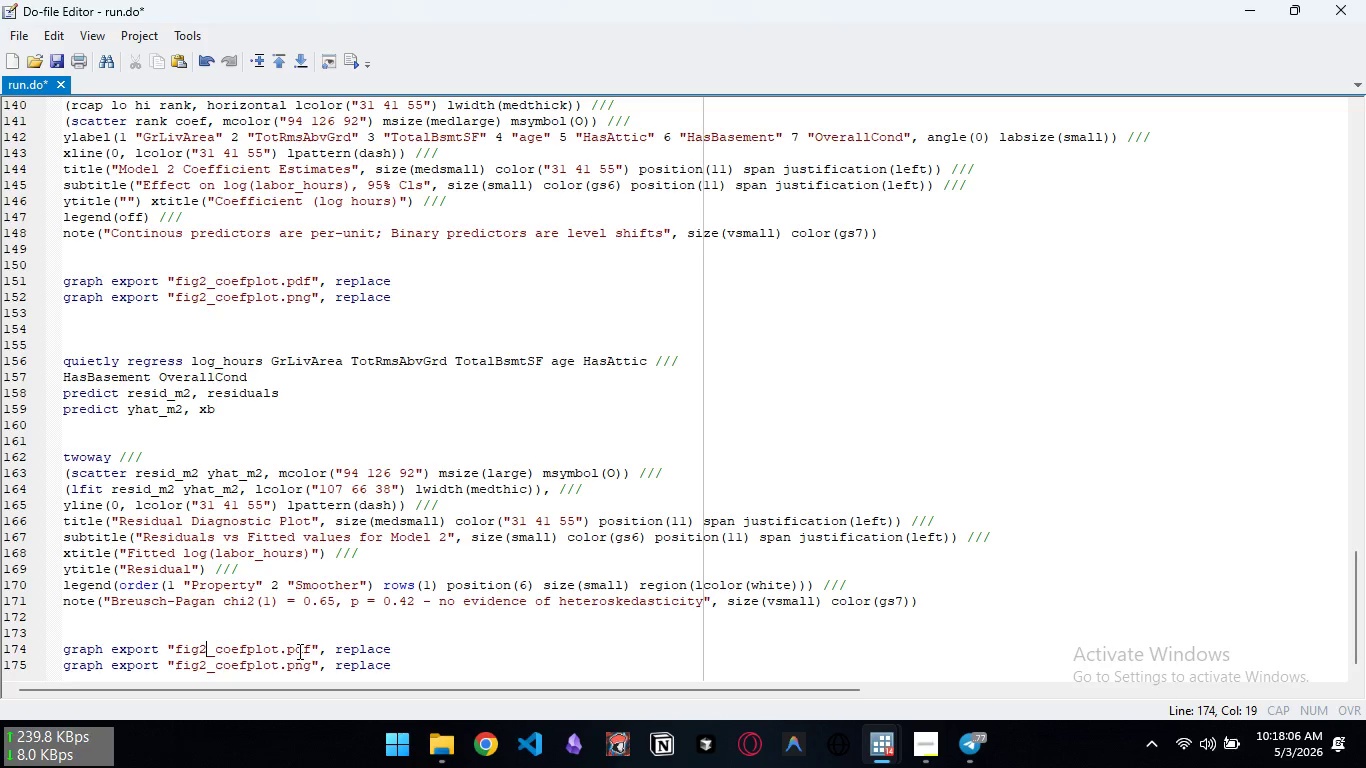 
key(ArrowRight)
 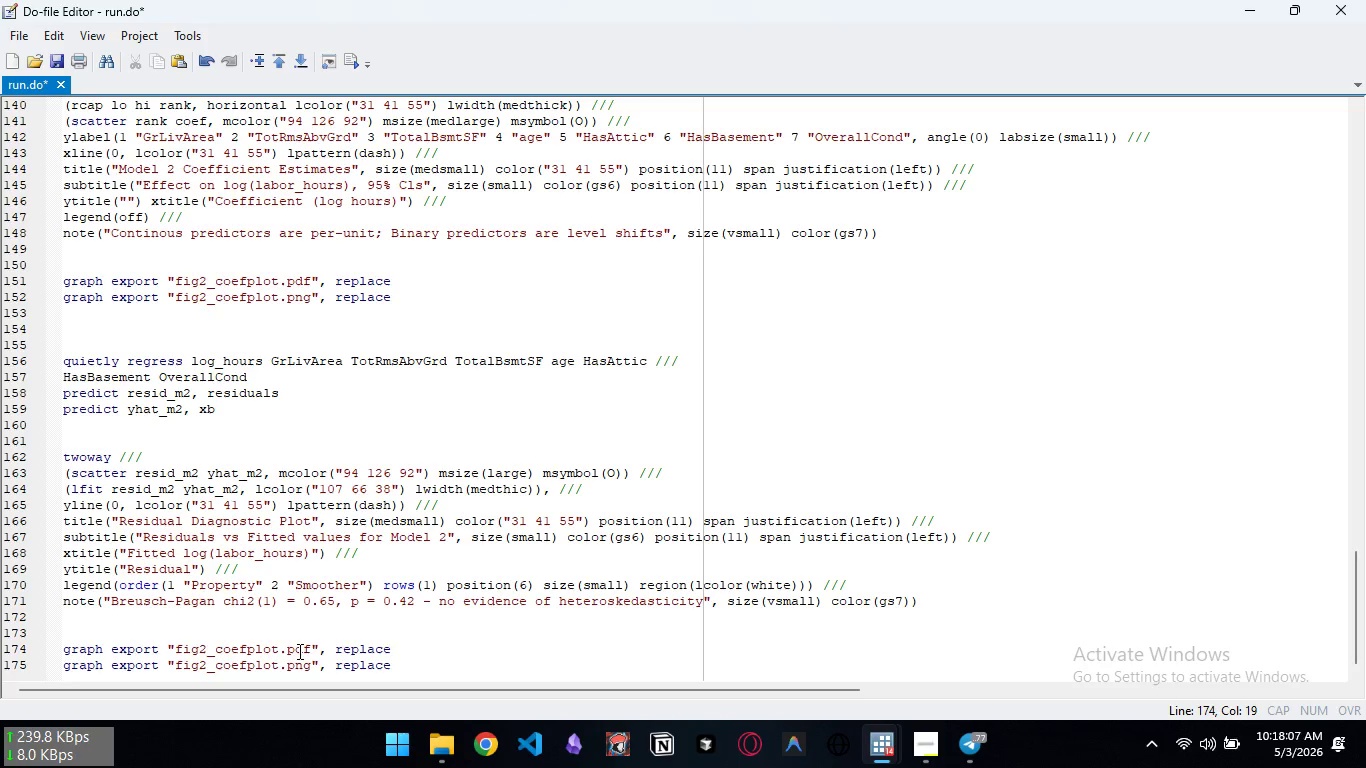 
key(Backspace)
 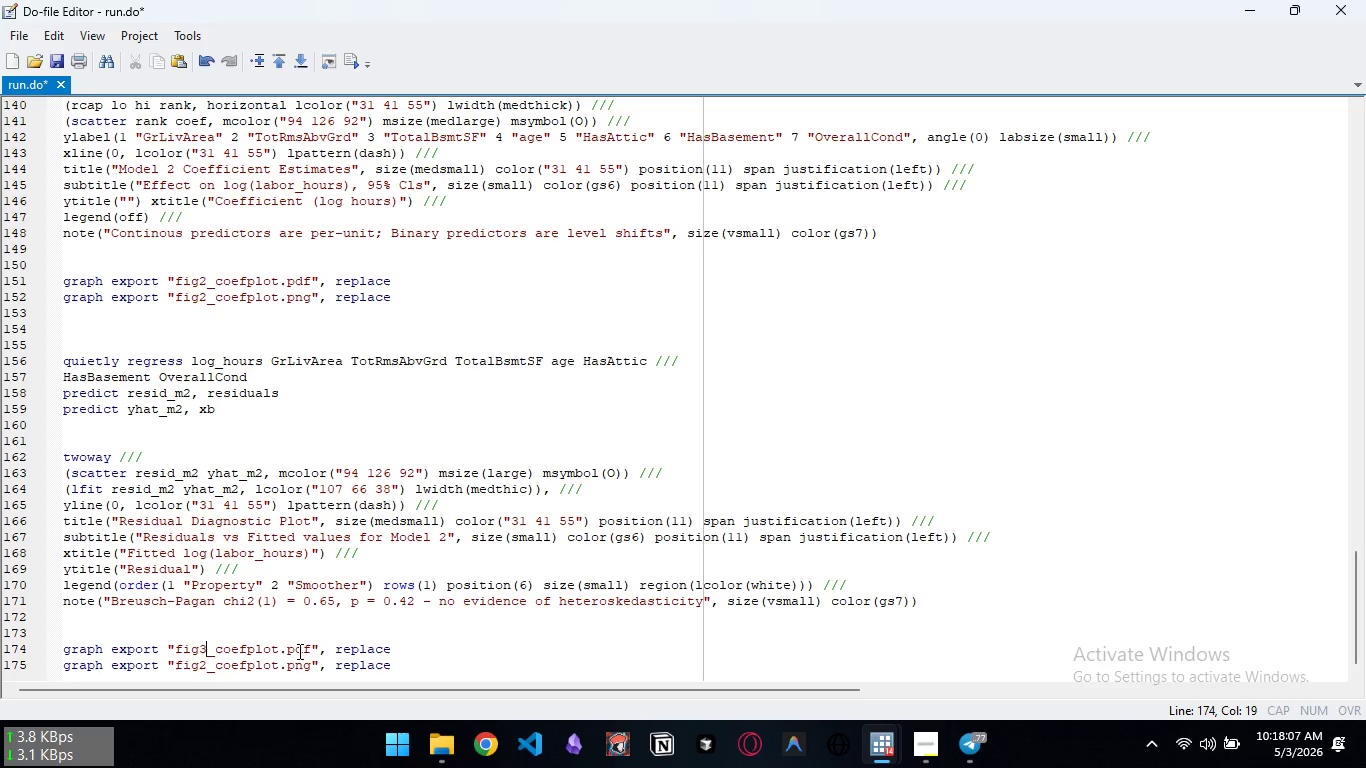 
key(3)
 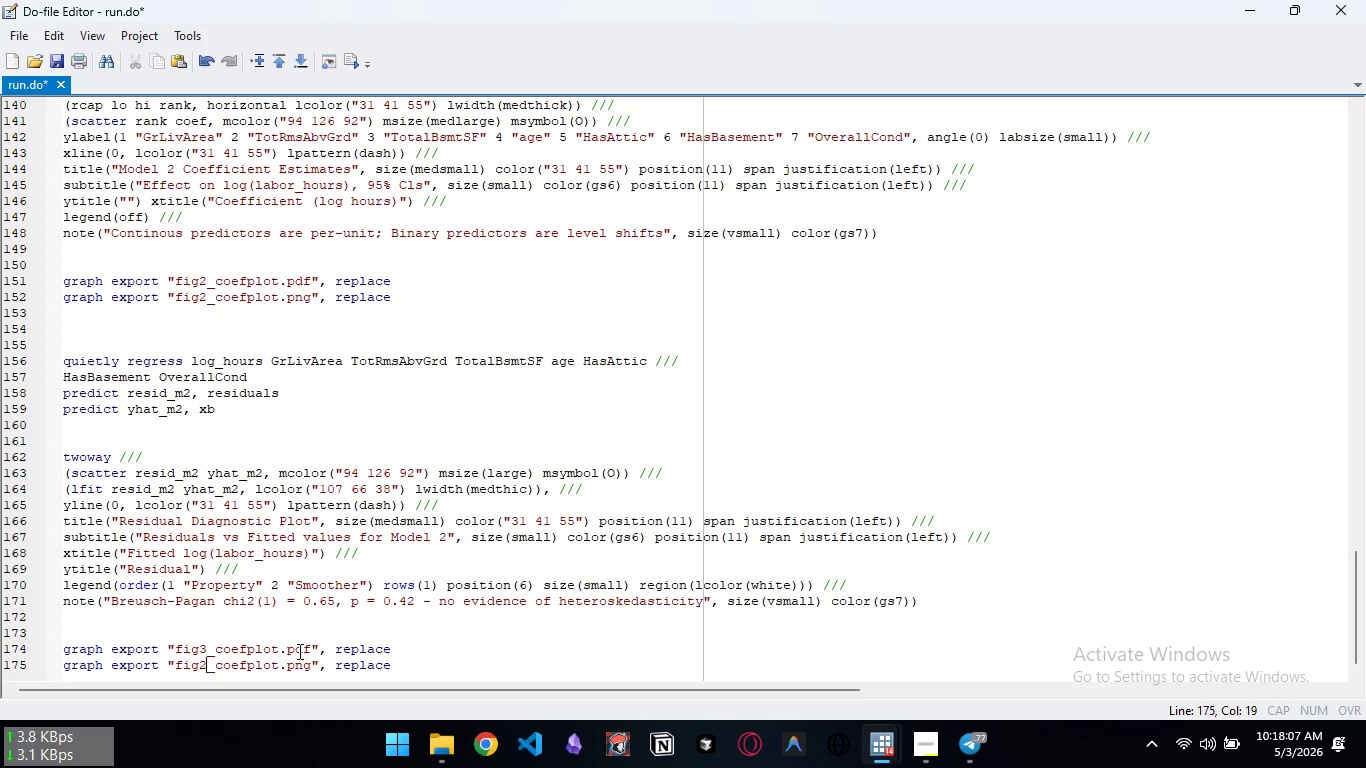 
key(ArrowDown)
 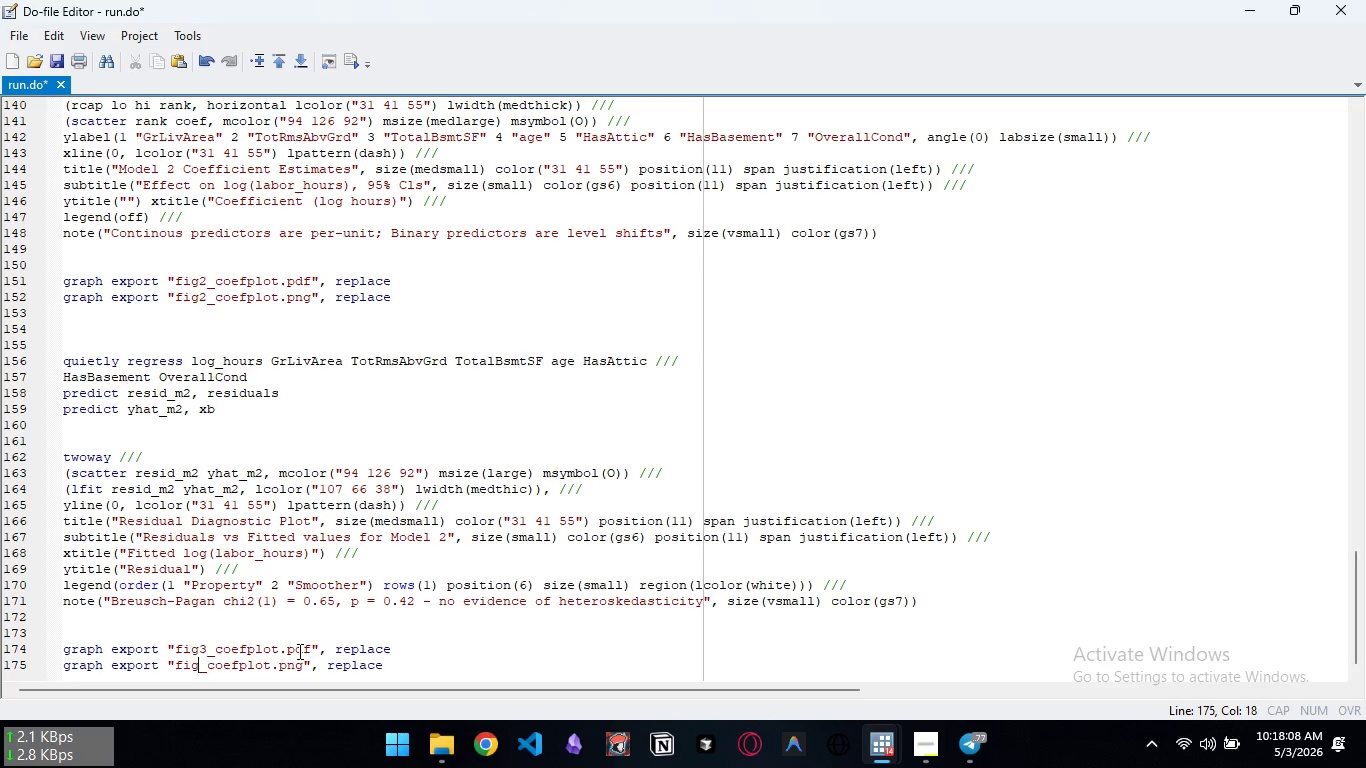 
key(Backspace)
 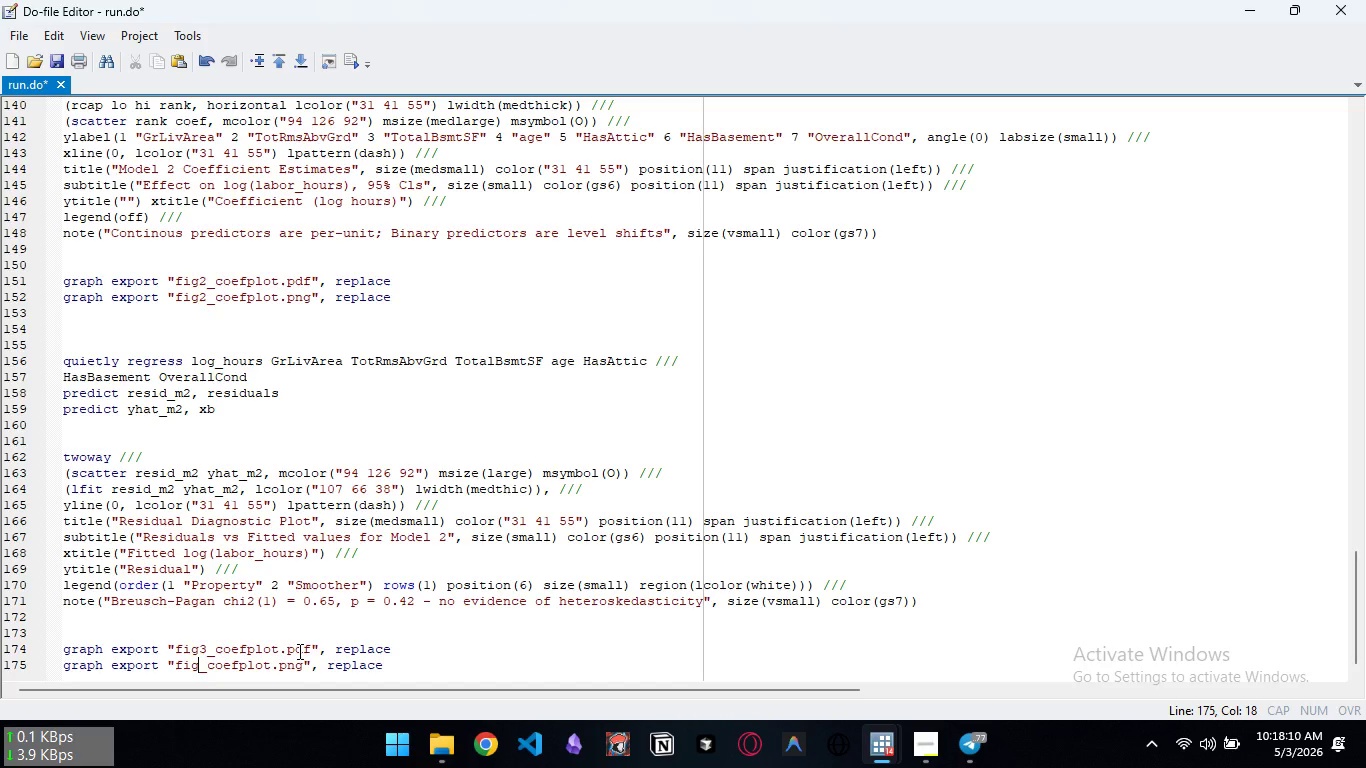 
key(3)
 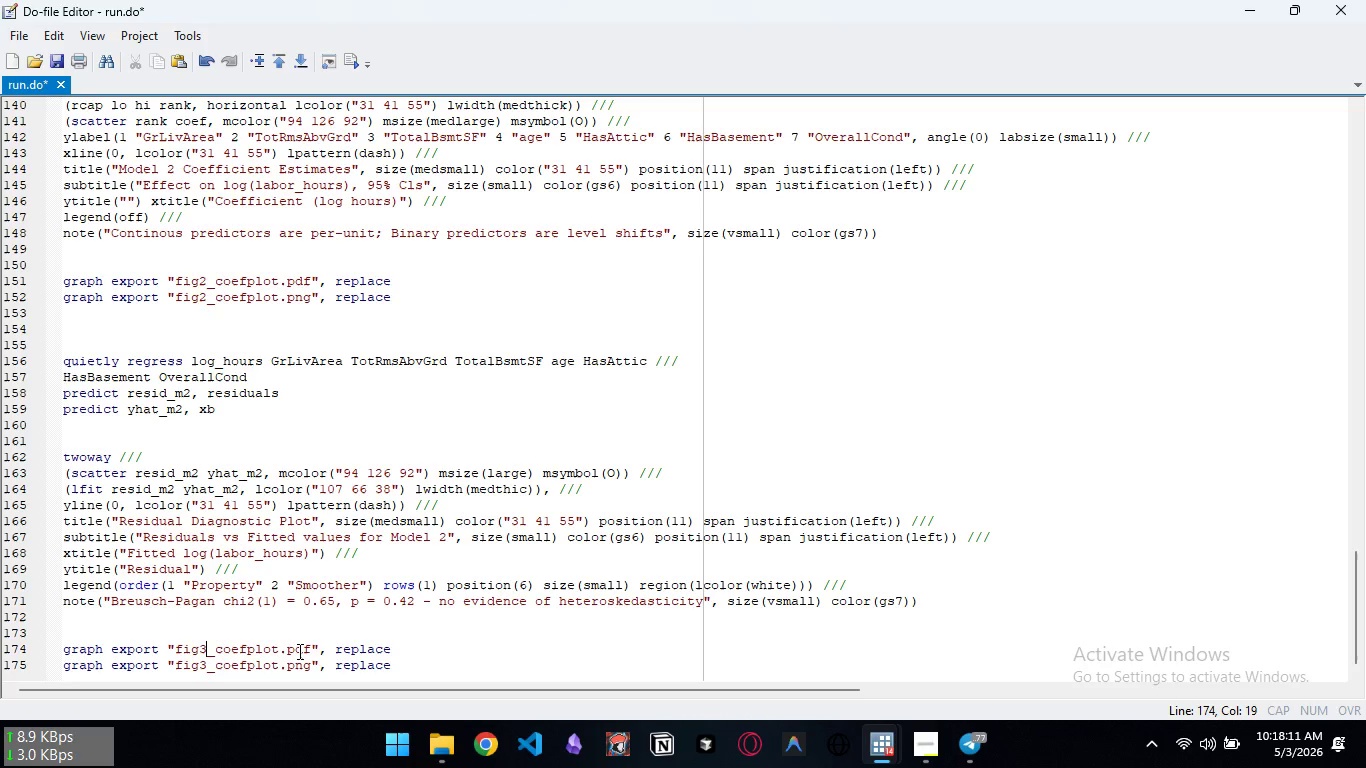 
key(ArrowUp)
 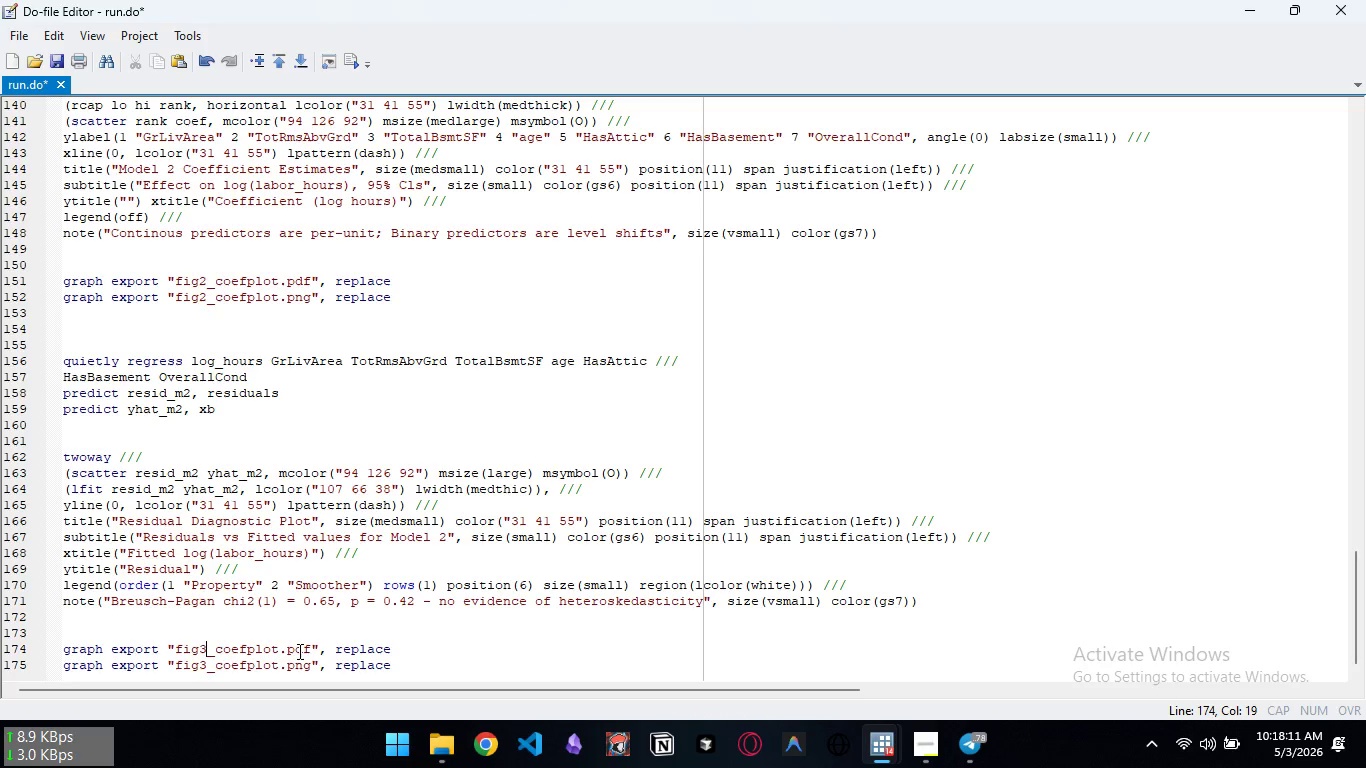 
key(Control+ArrowRight)
 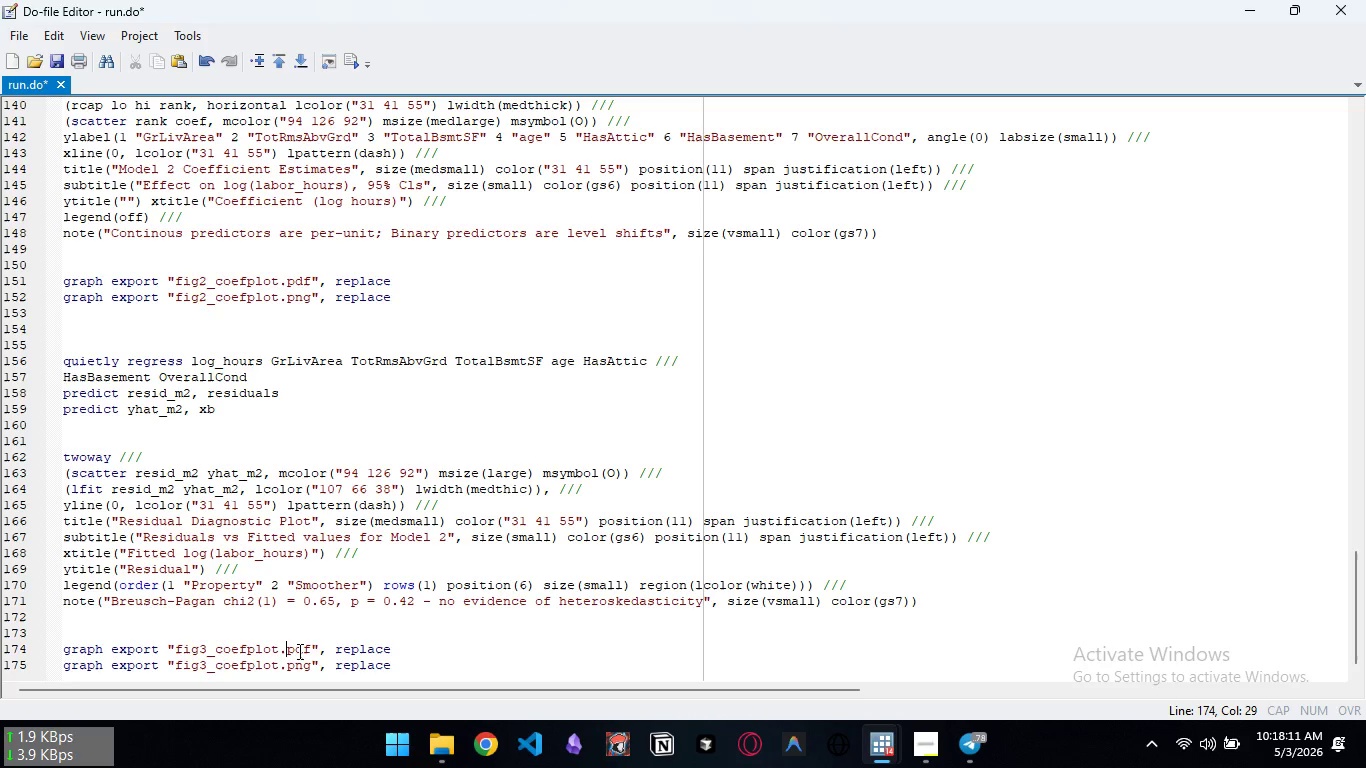 
key(Control+ArrowRight)
 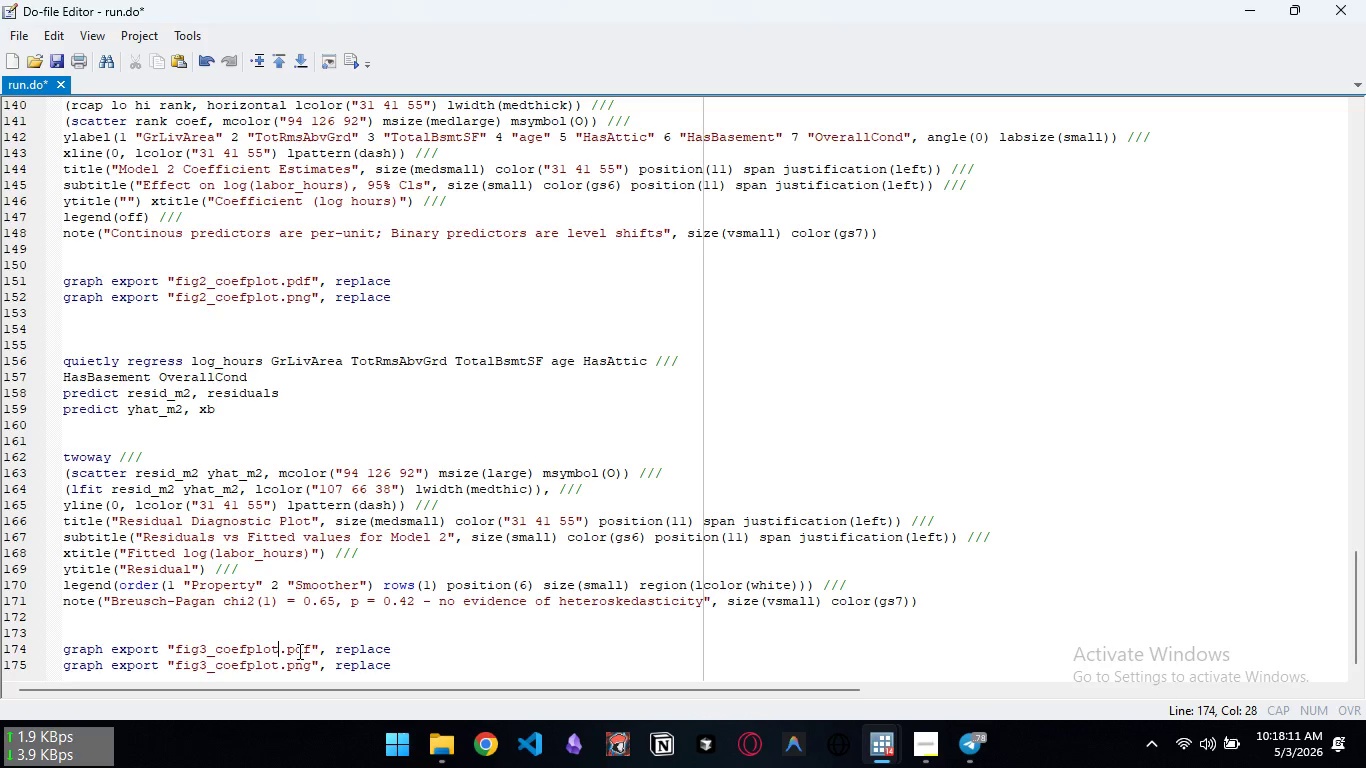 
key(Control+ArrowLeft)
 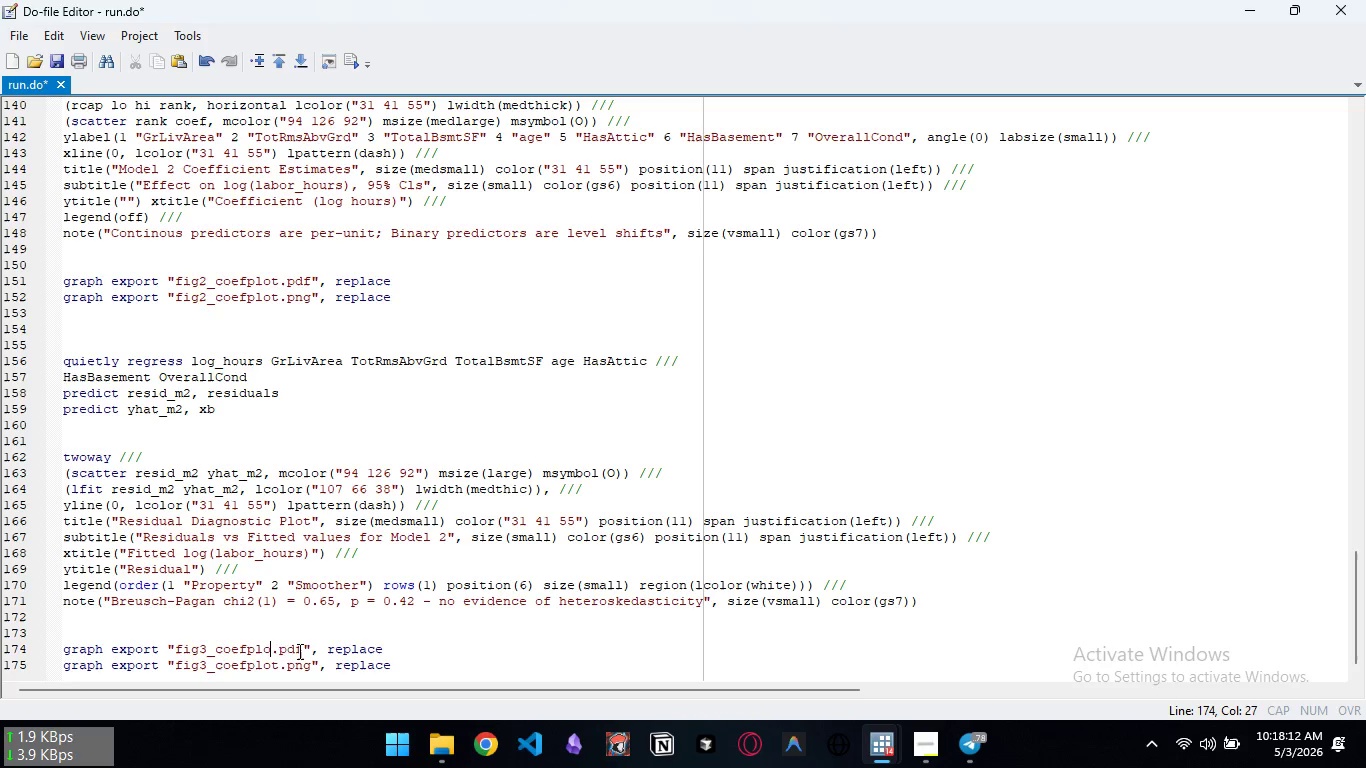 
key(Backspace)
key(Backspace)
key(Backspace)
key(Backspace)
key(Backspace)
key(Backspace)
key(Backspace)
type(r)
key(Backspace)
key(Backspace)
type(residuals)
 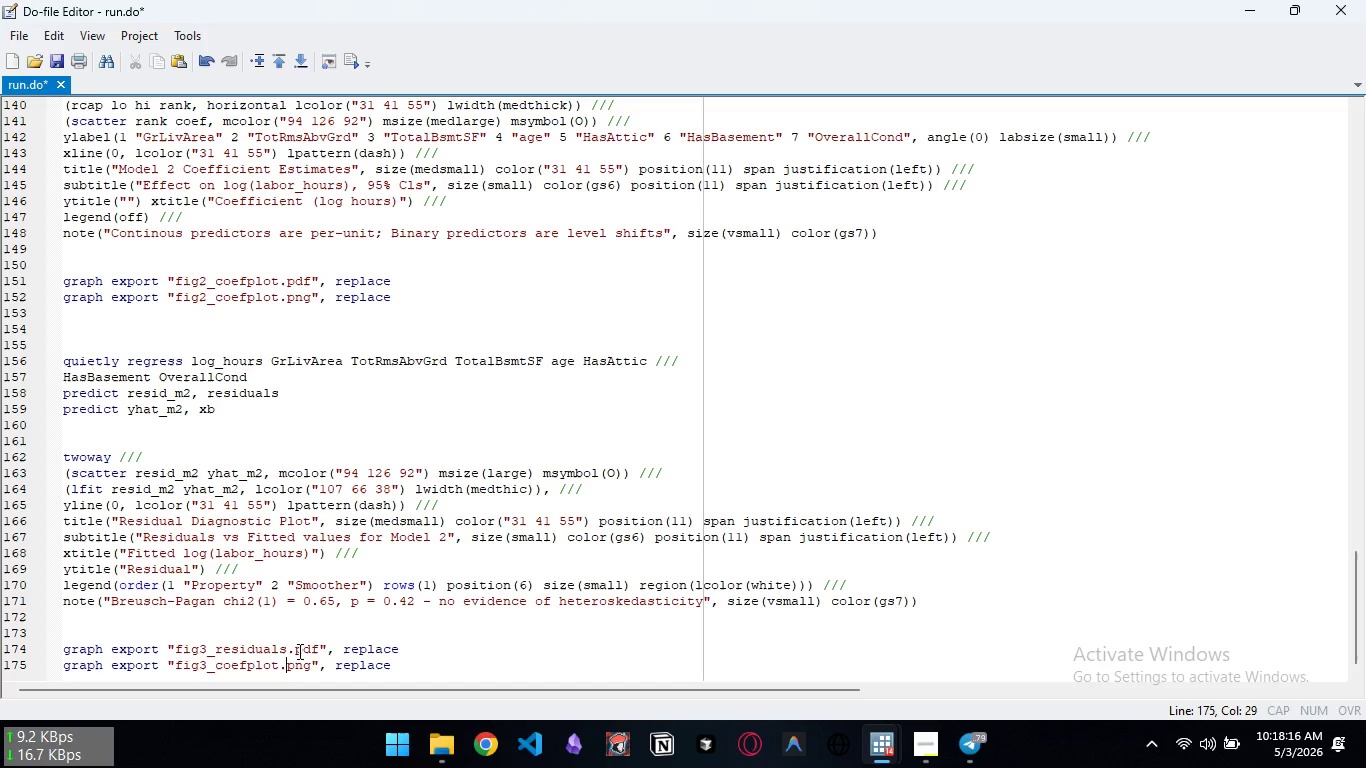 
key(ArrowDown)
 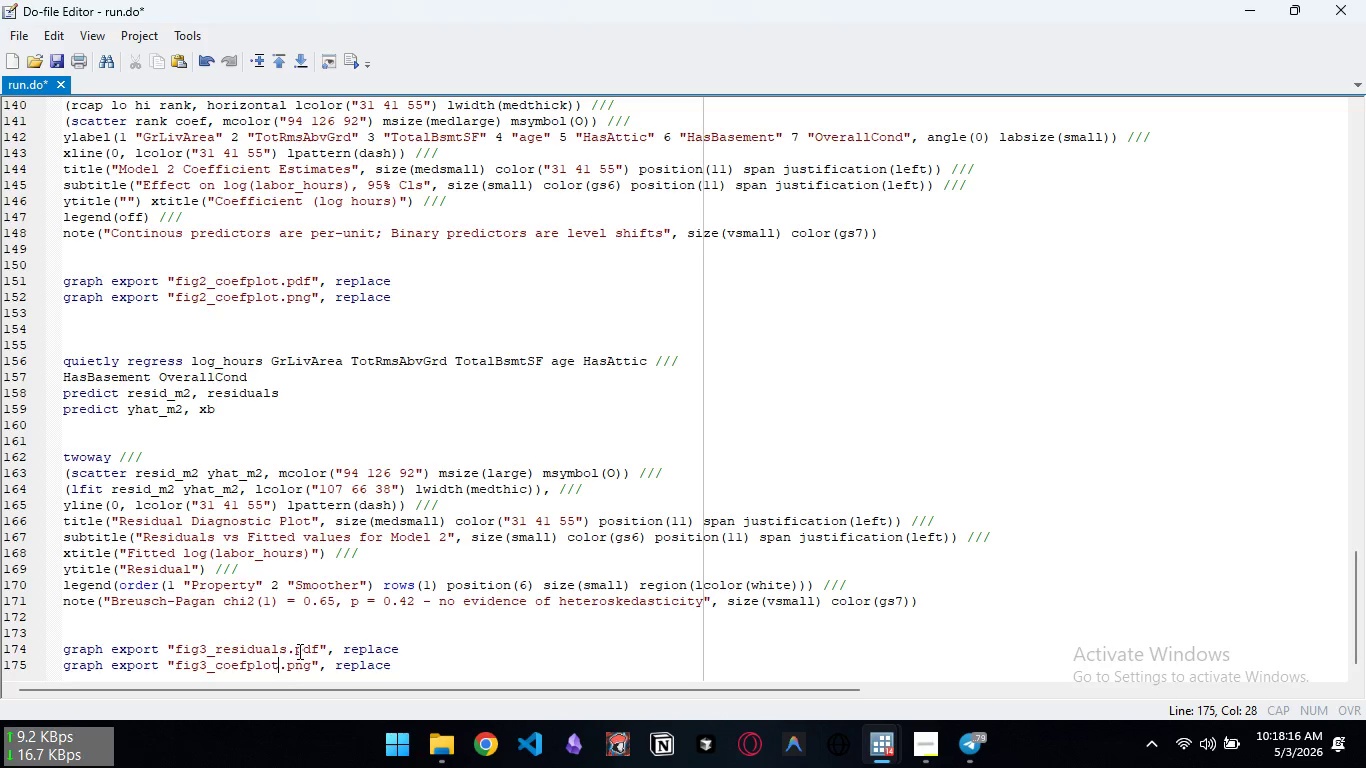 
key(ArrowLeft)
 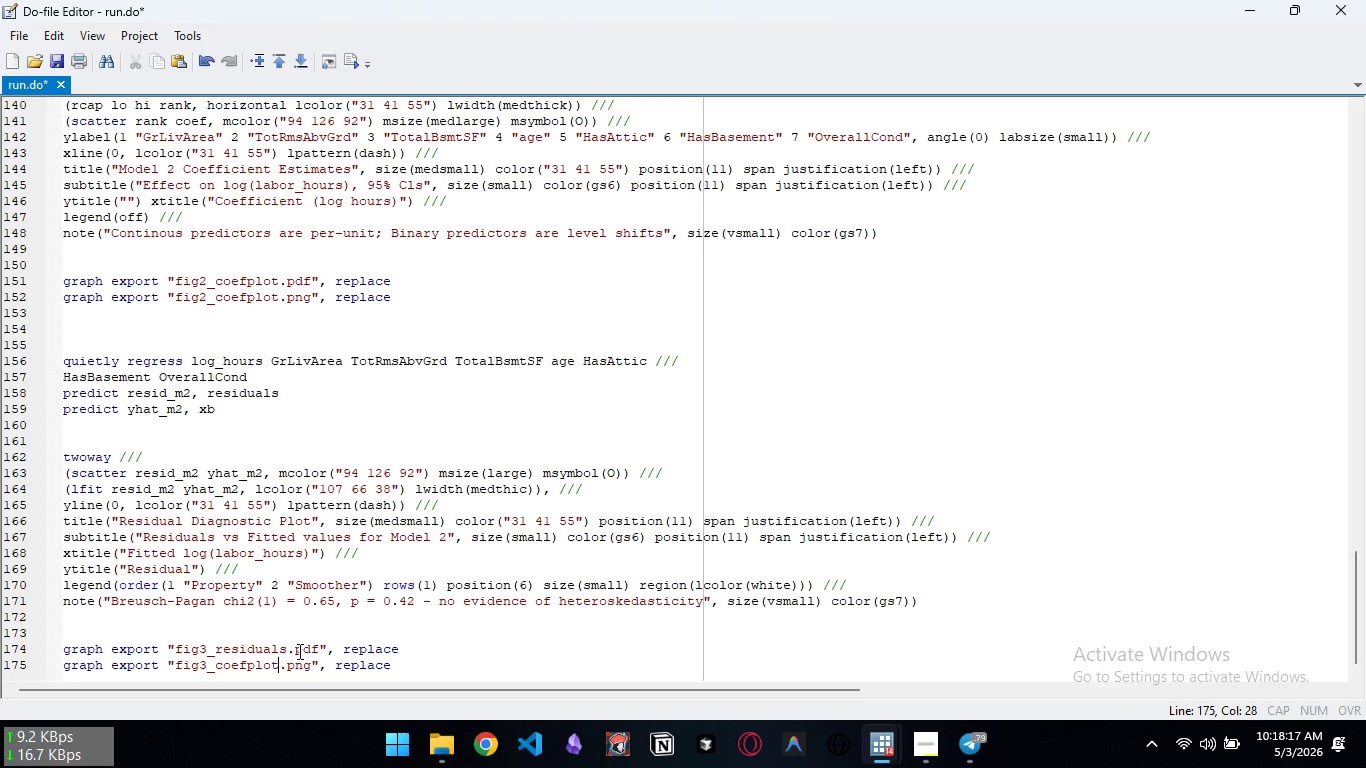 
key(Control+ControlLeft)
 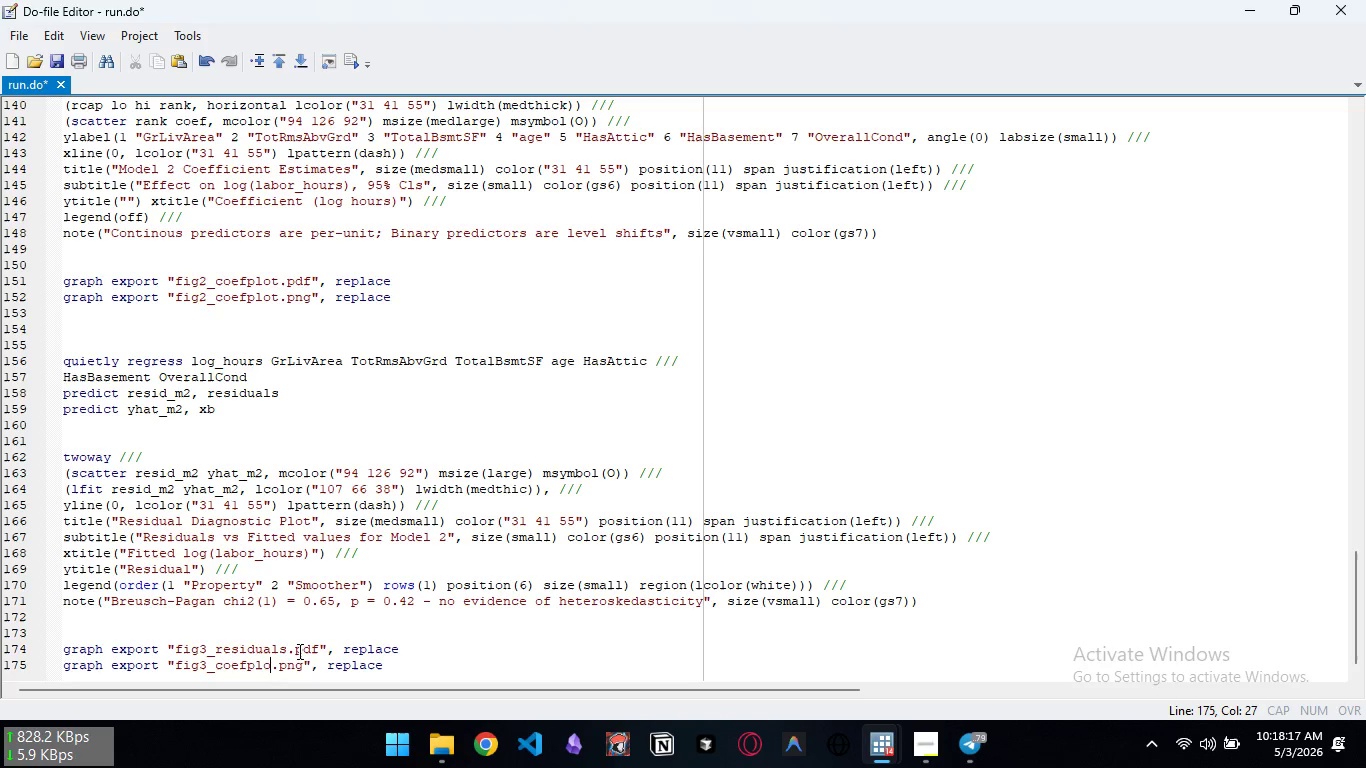 
key(Backspace)
key(Backspace)
key(Backspace)
key(Backspace)
key(Backspace)
key(Backspace)
key(Backspace)
key(Backspace)
type(residuals)
 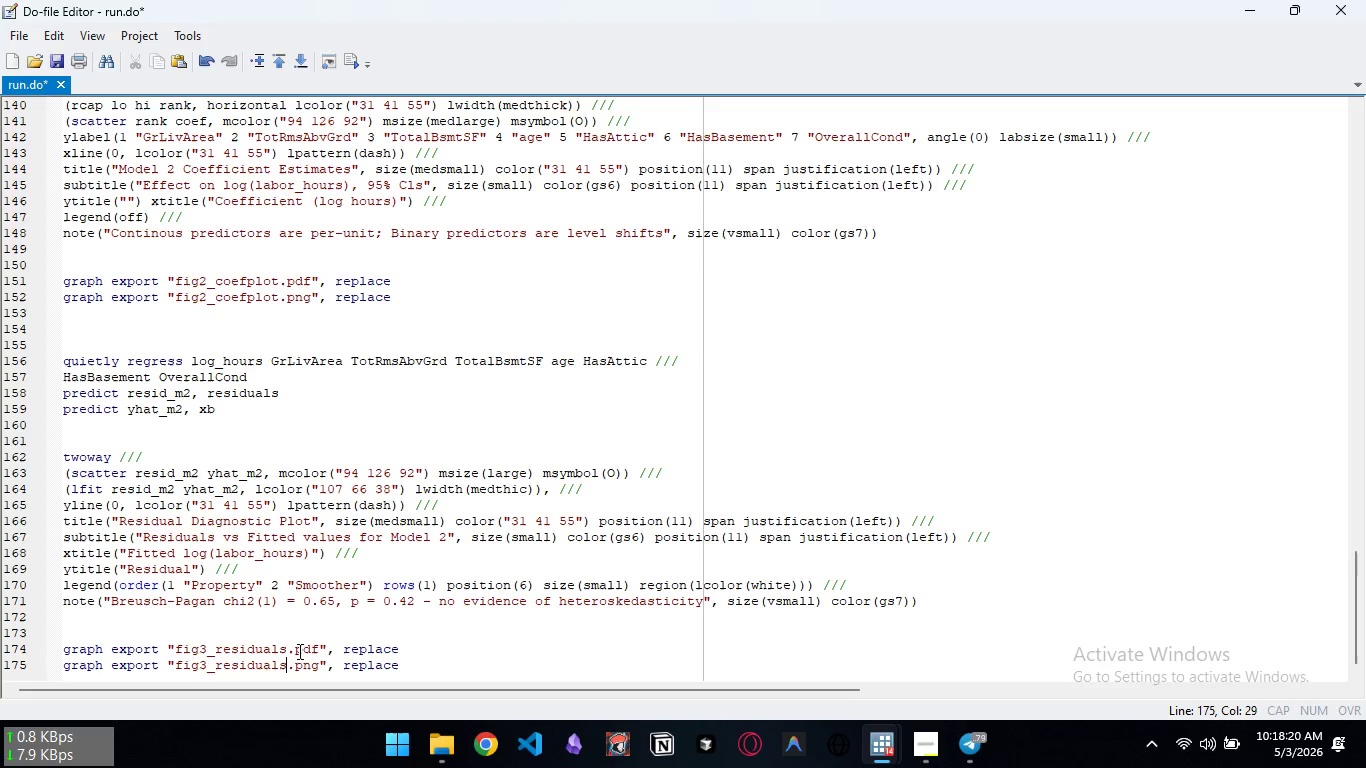 
key(Control+ControlLeft)
 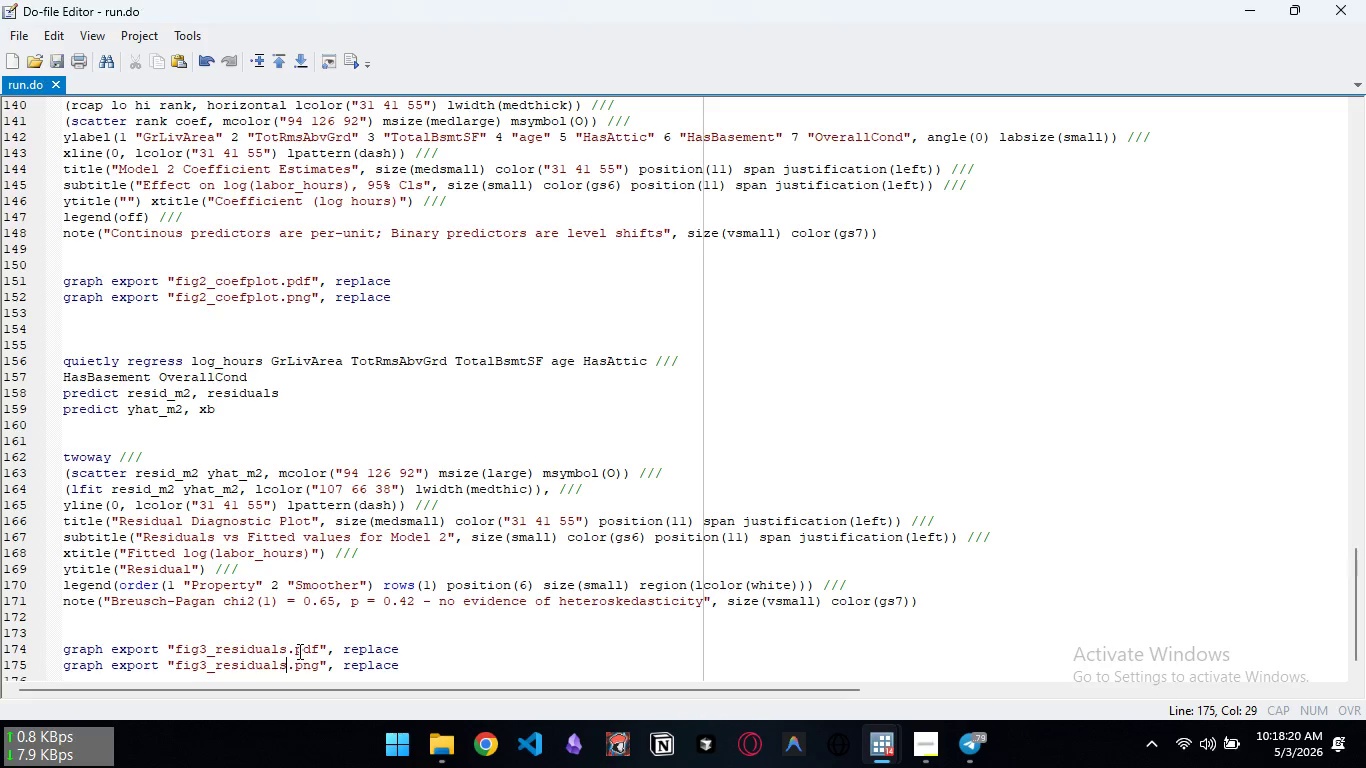 
key(Control+S)
 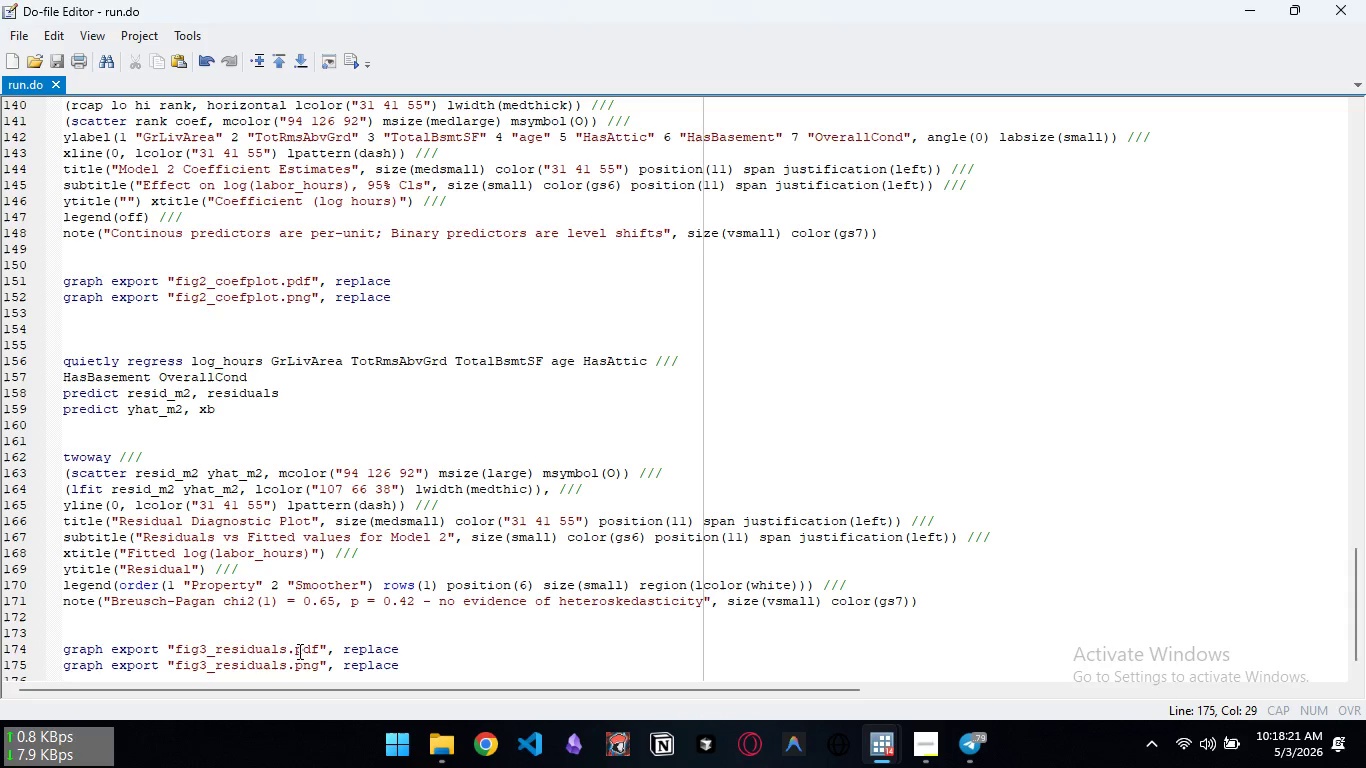 
hold_key(key=ControlLeft, duration=0.59)
 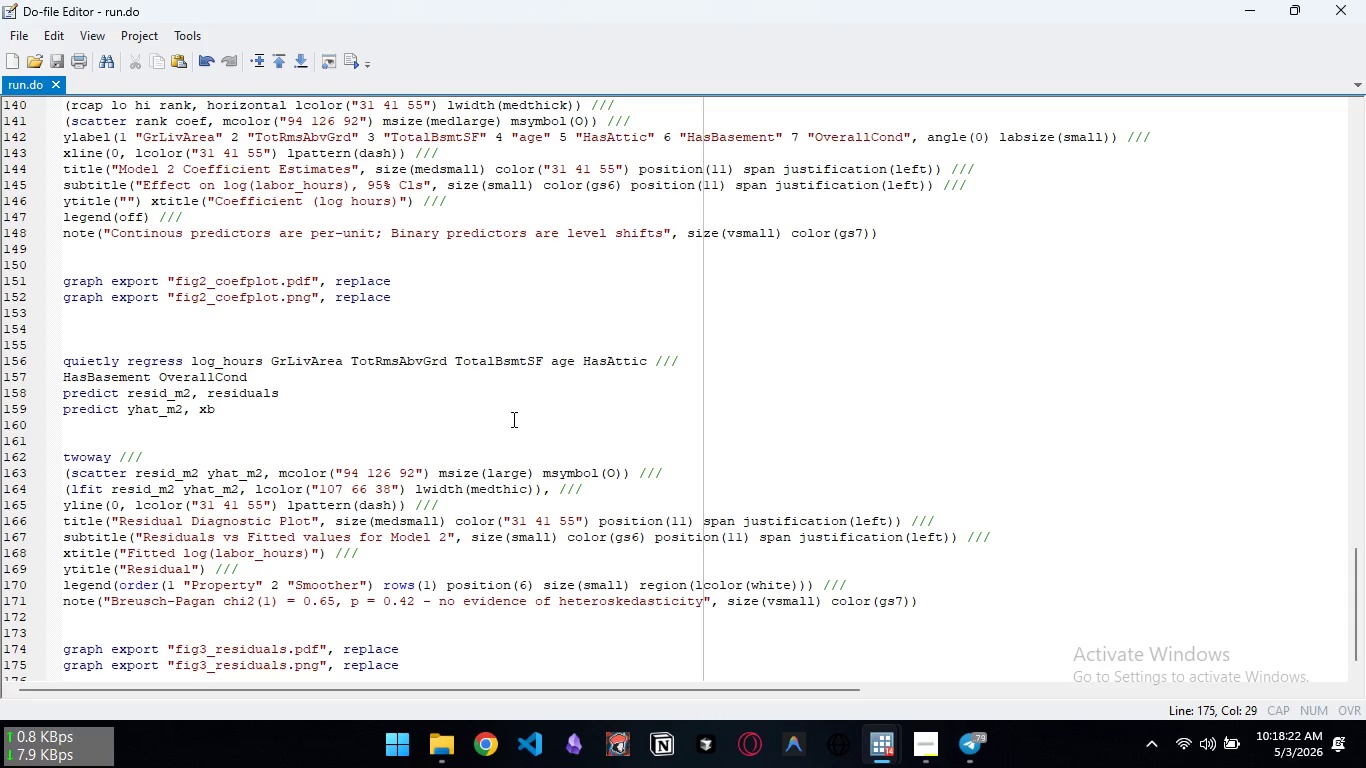 
key(Control+ControlLeft)
 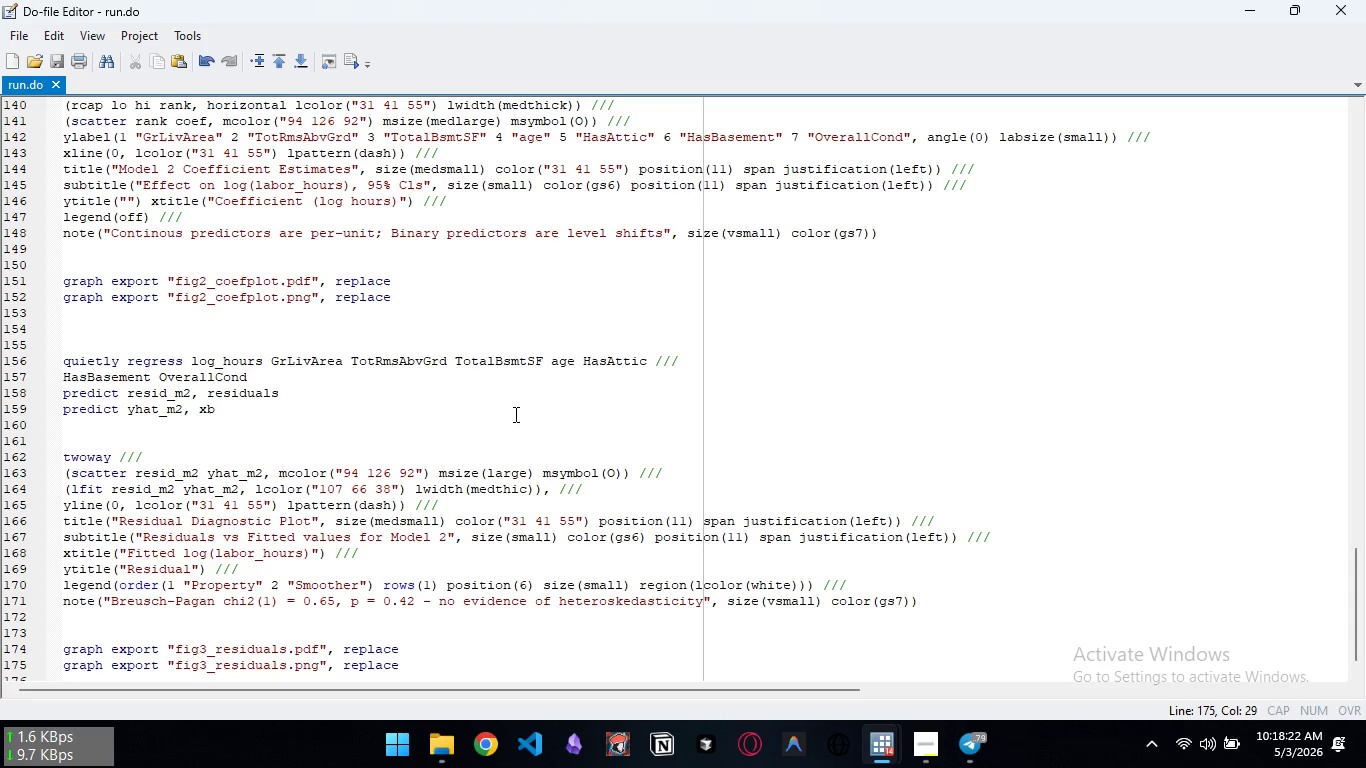 
key(Control+ControlLeft)
 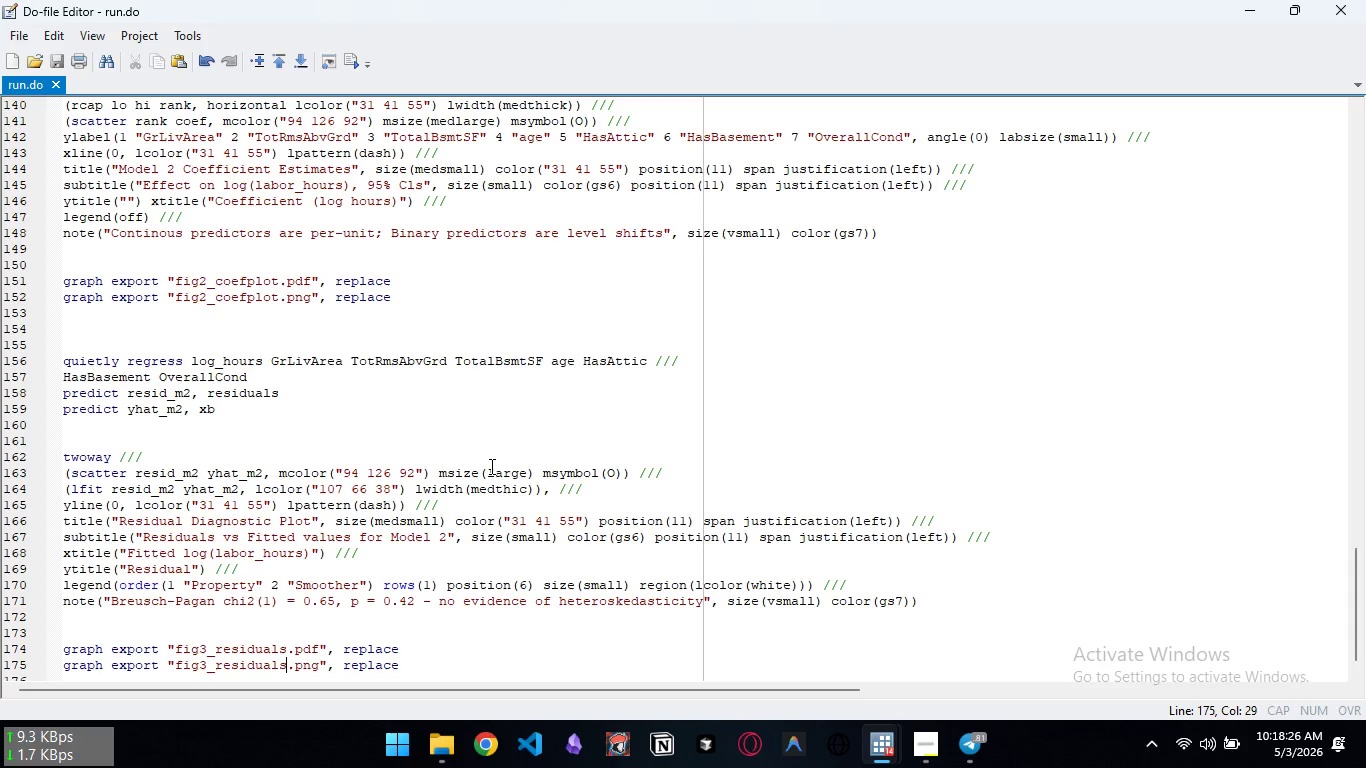 
wait(5.56)
 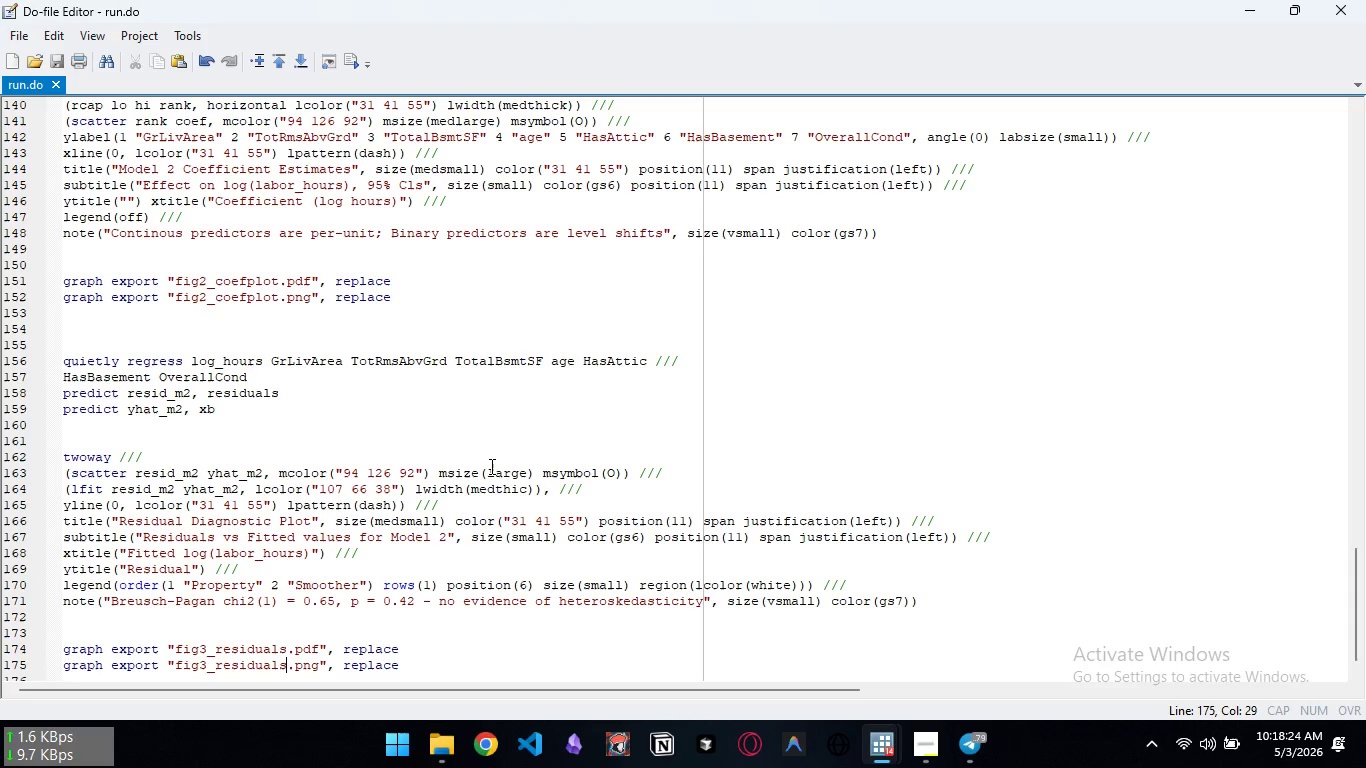 
key(Control+D)
 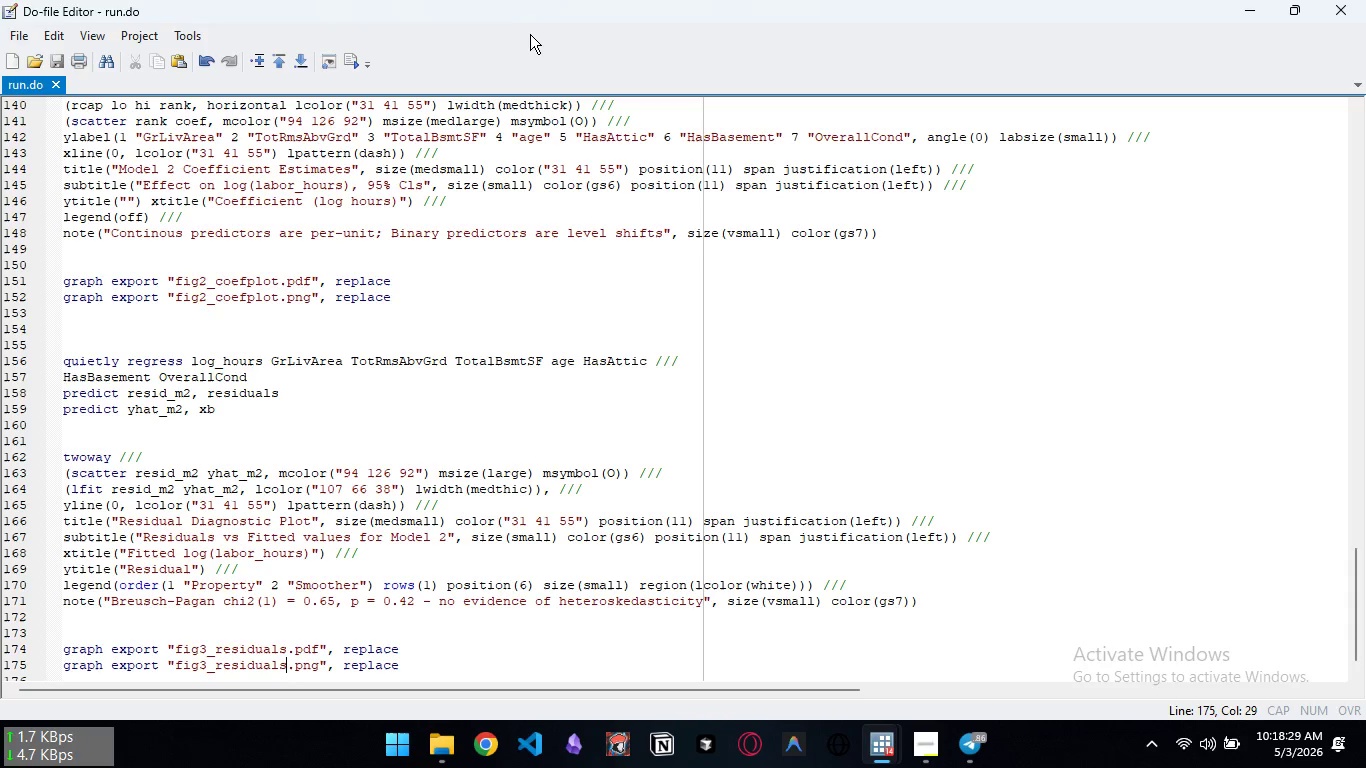 
left_click_drag(start_coordinate=[534, 13], to_coordinate=[1013, 214])
 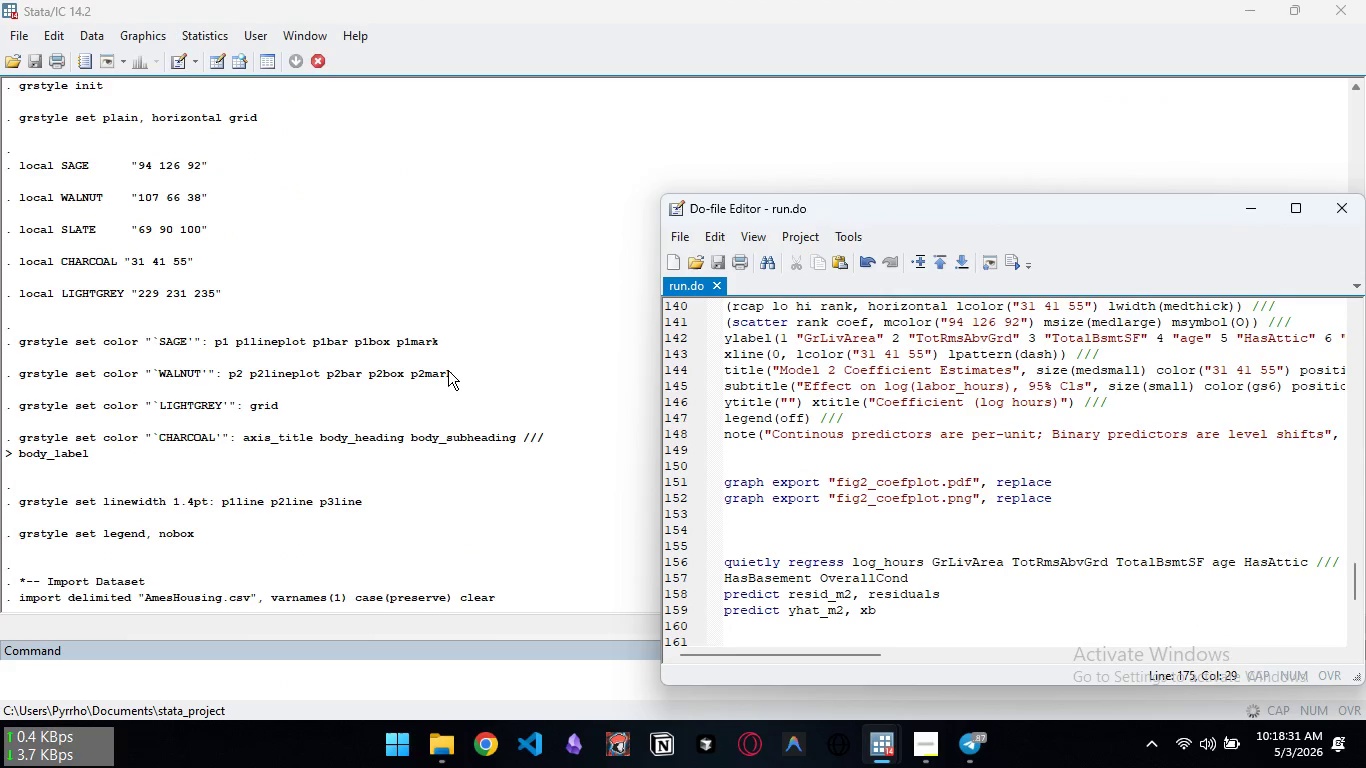 
scroll: coordinate [448, 370], scroll_direction: down, amount: 11.0
 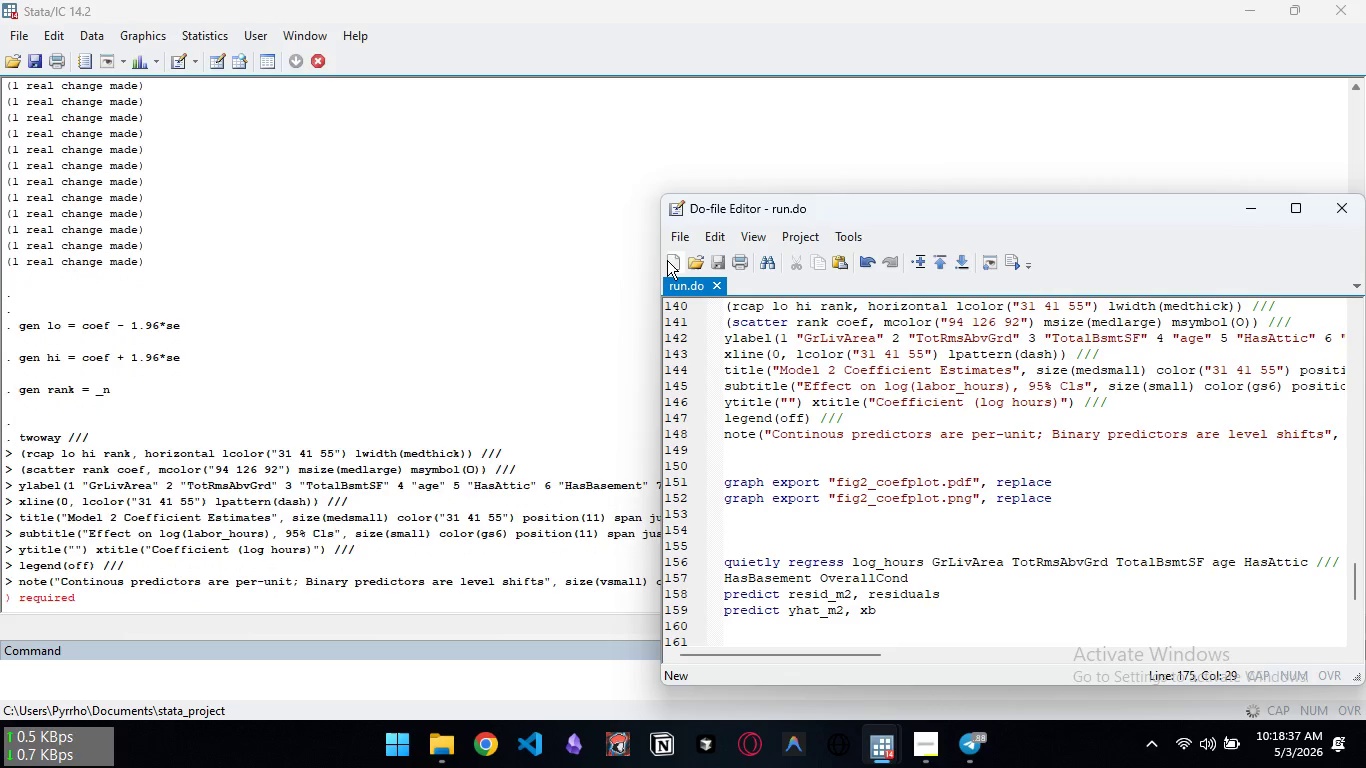 
wait(6.29)
 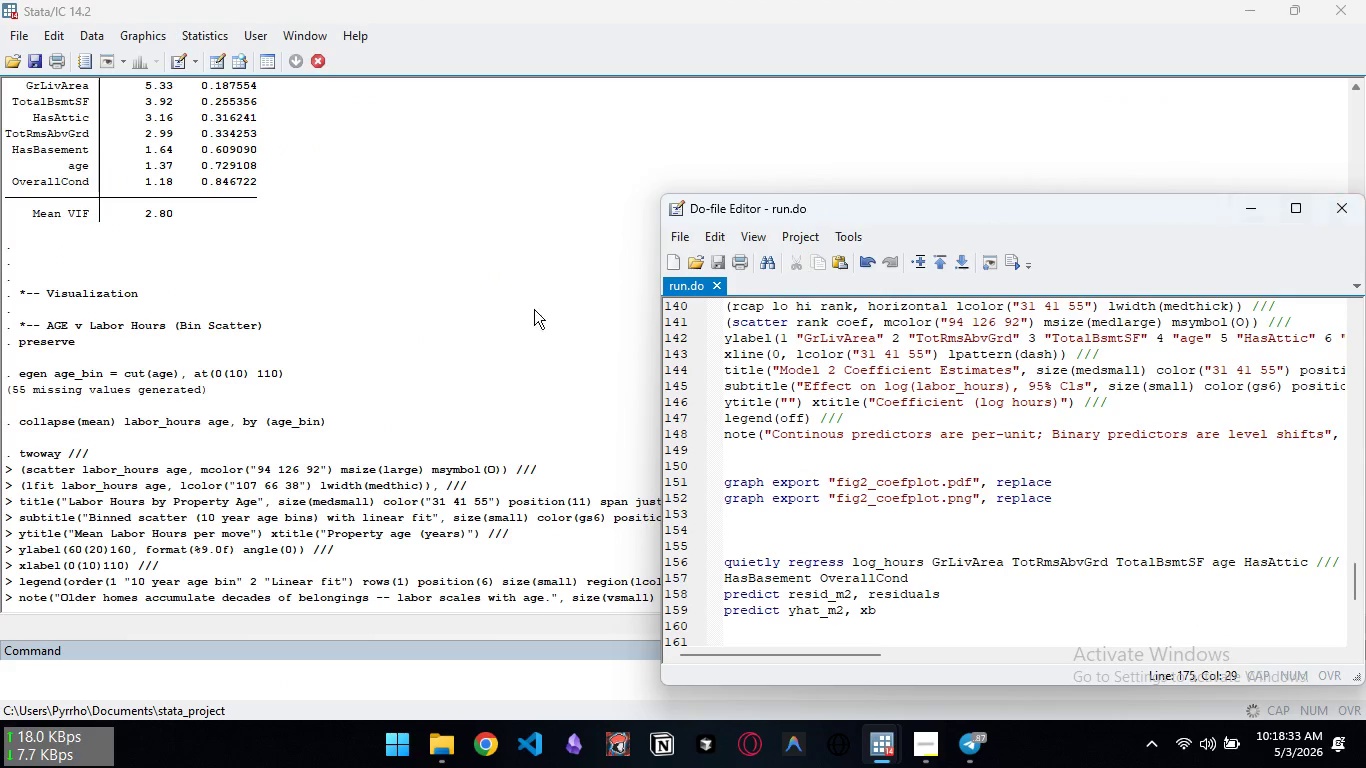 
left_click([211, 504])
 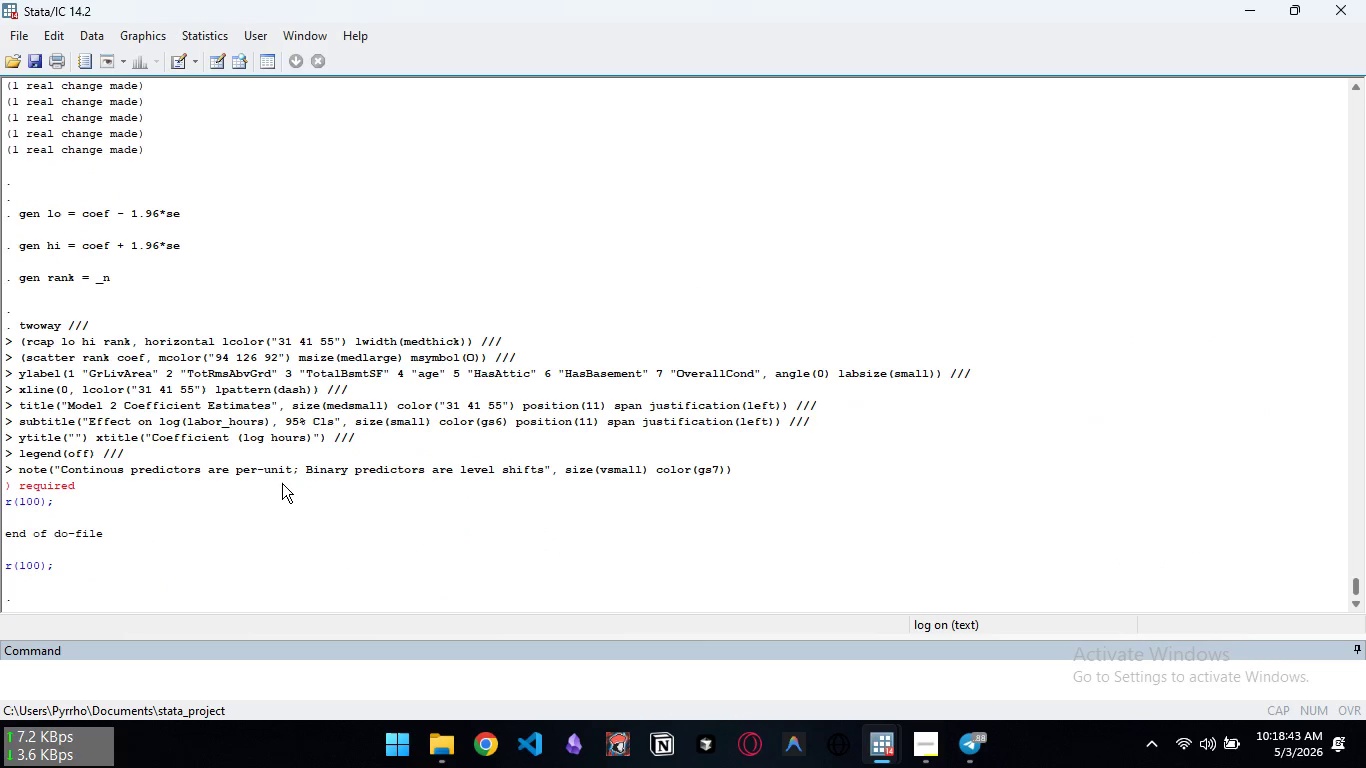 
wait(9.09)
 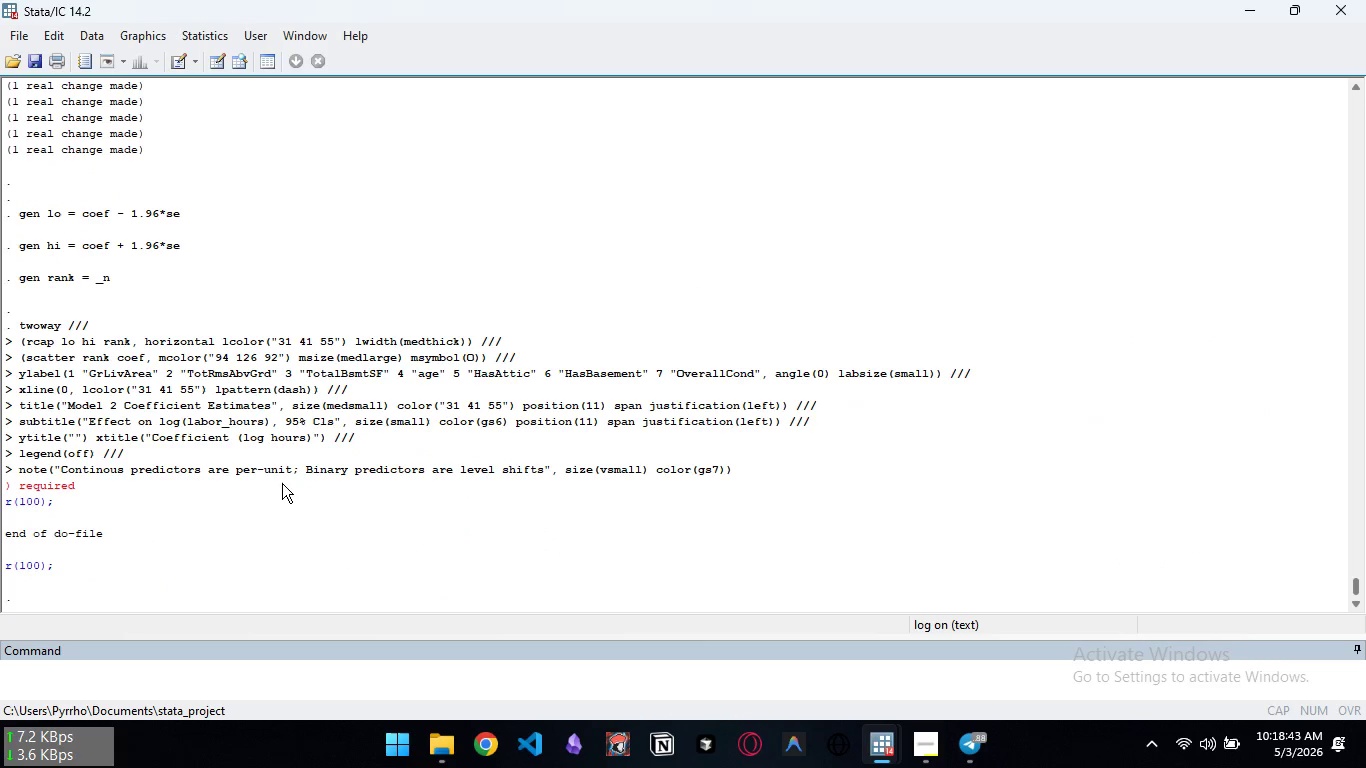 
left_click([939, 742])